 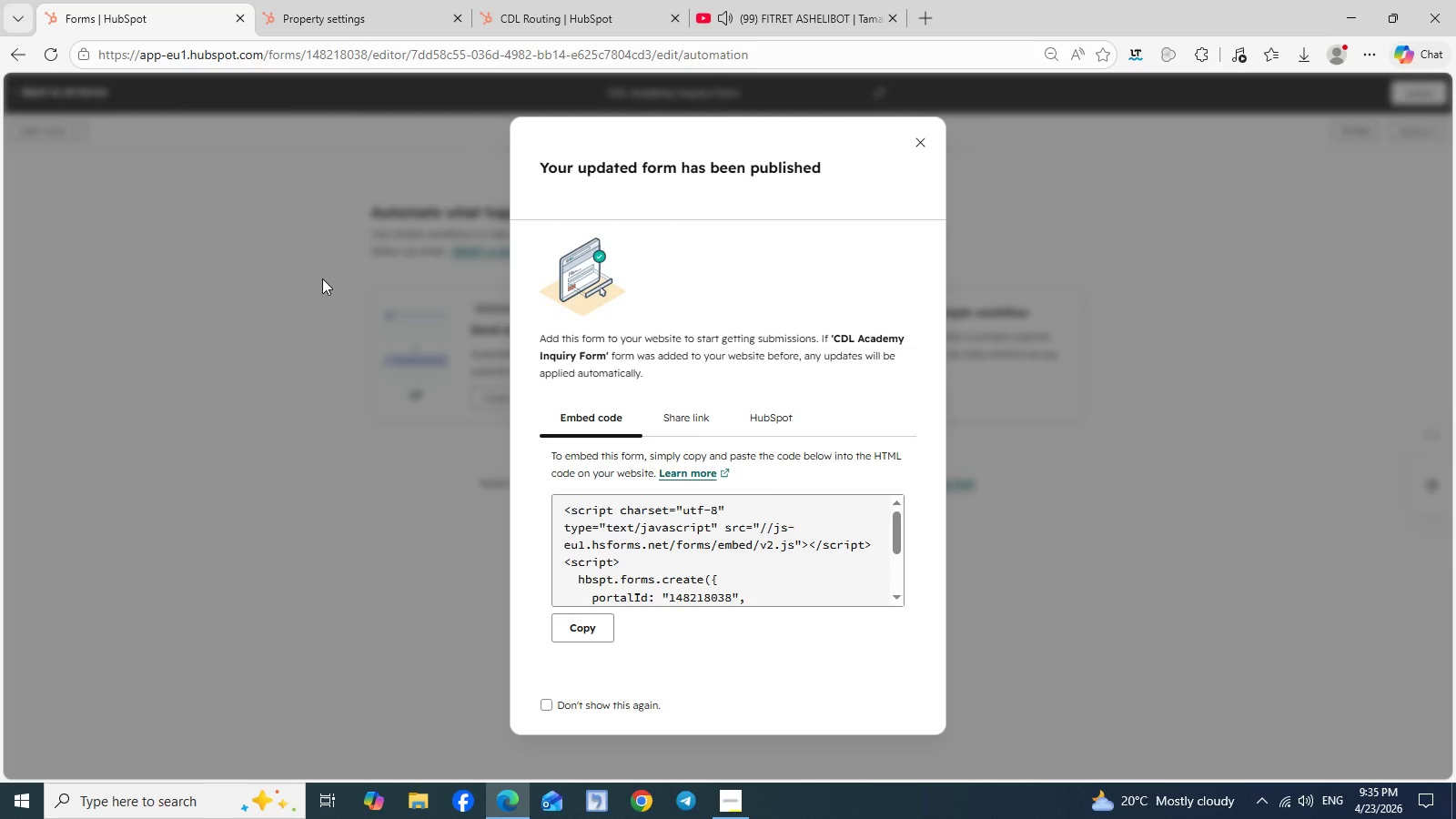 
left_click([920, 147])
 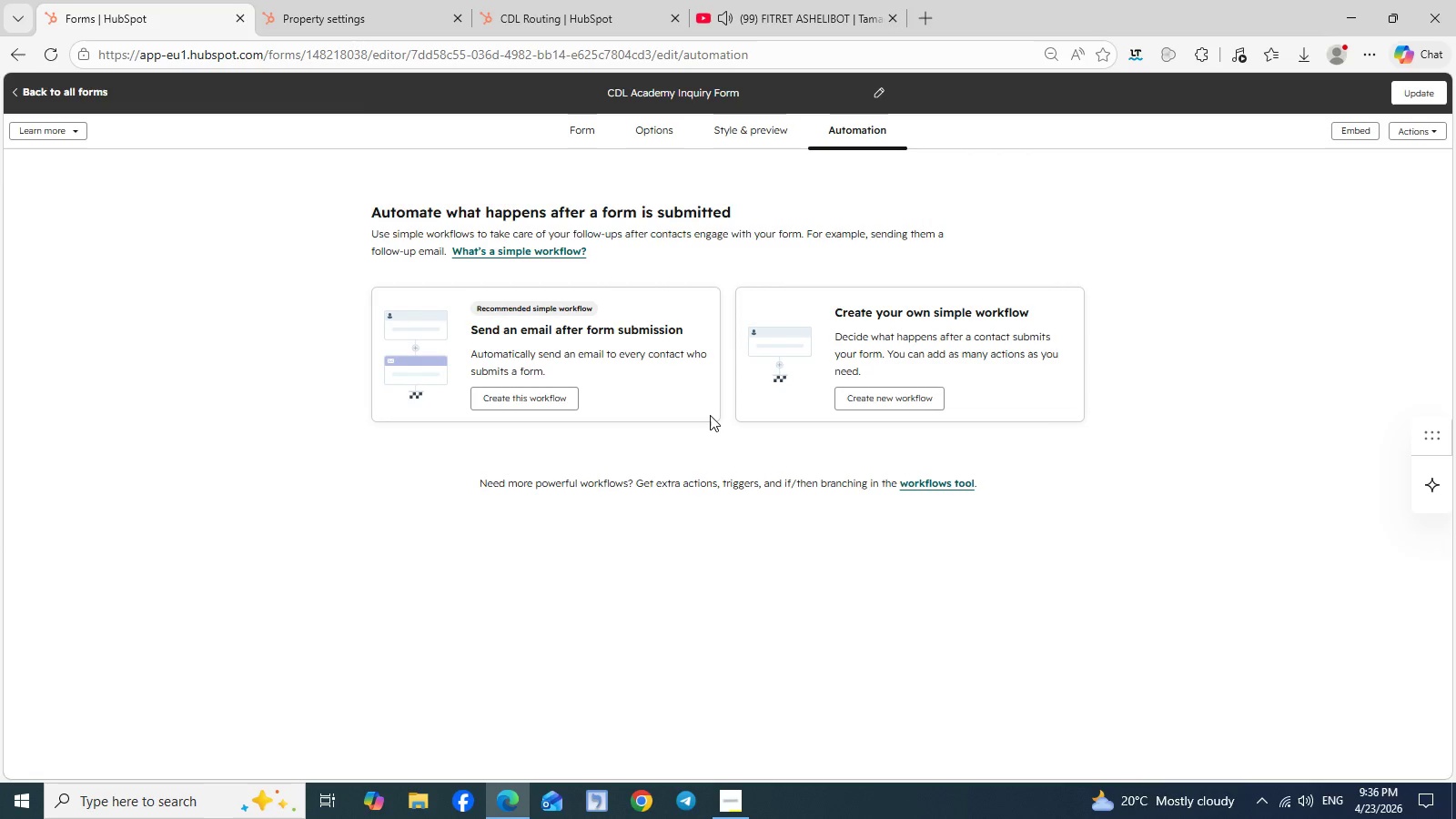 
wait(5.17)
 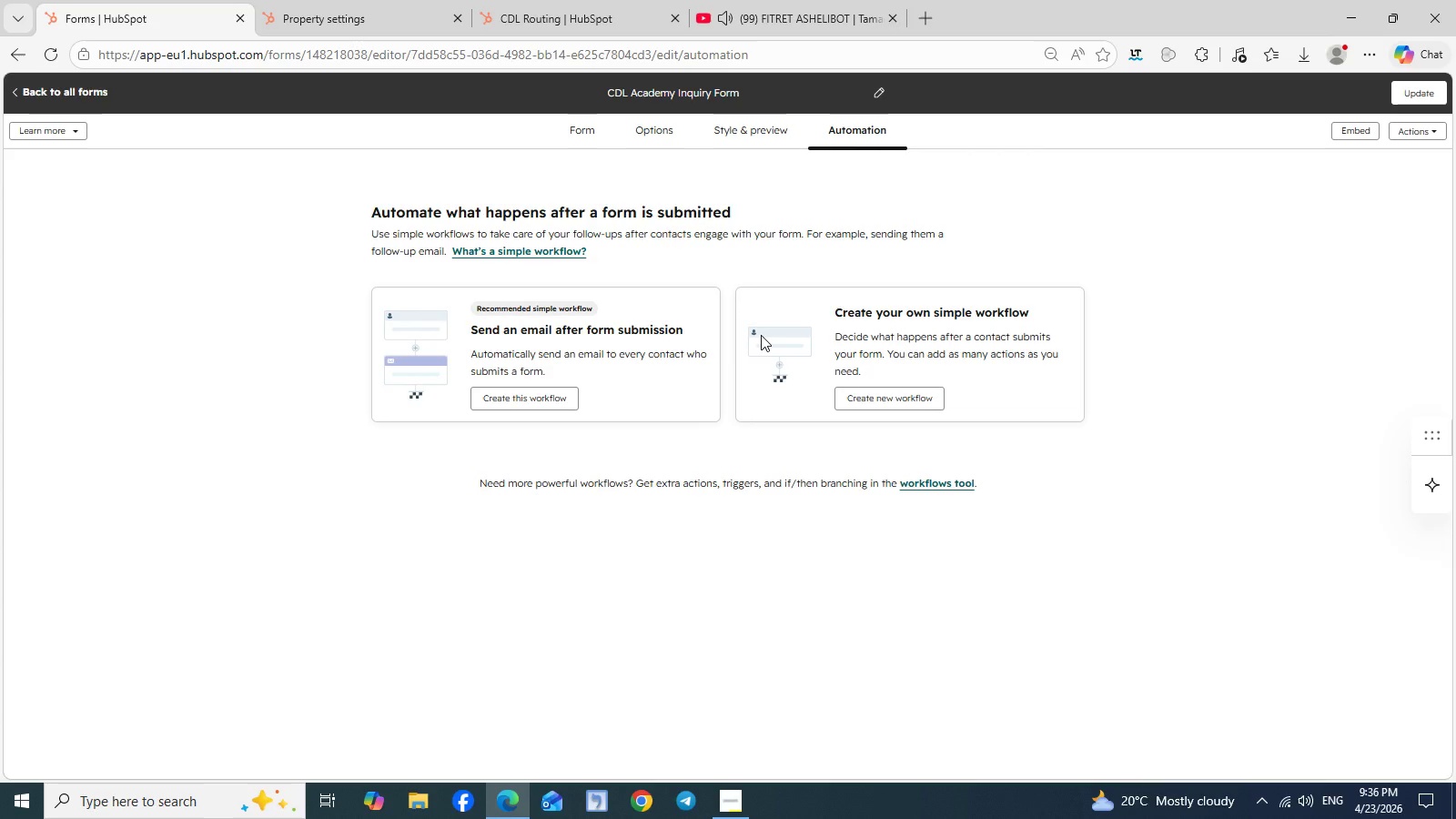 
left_click([378, 0])
 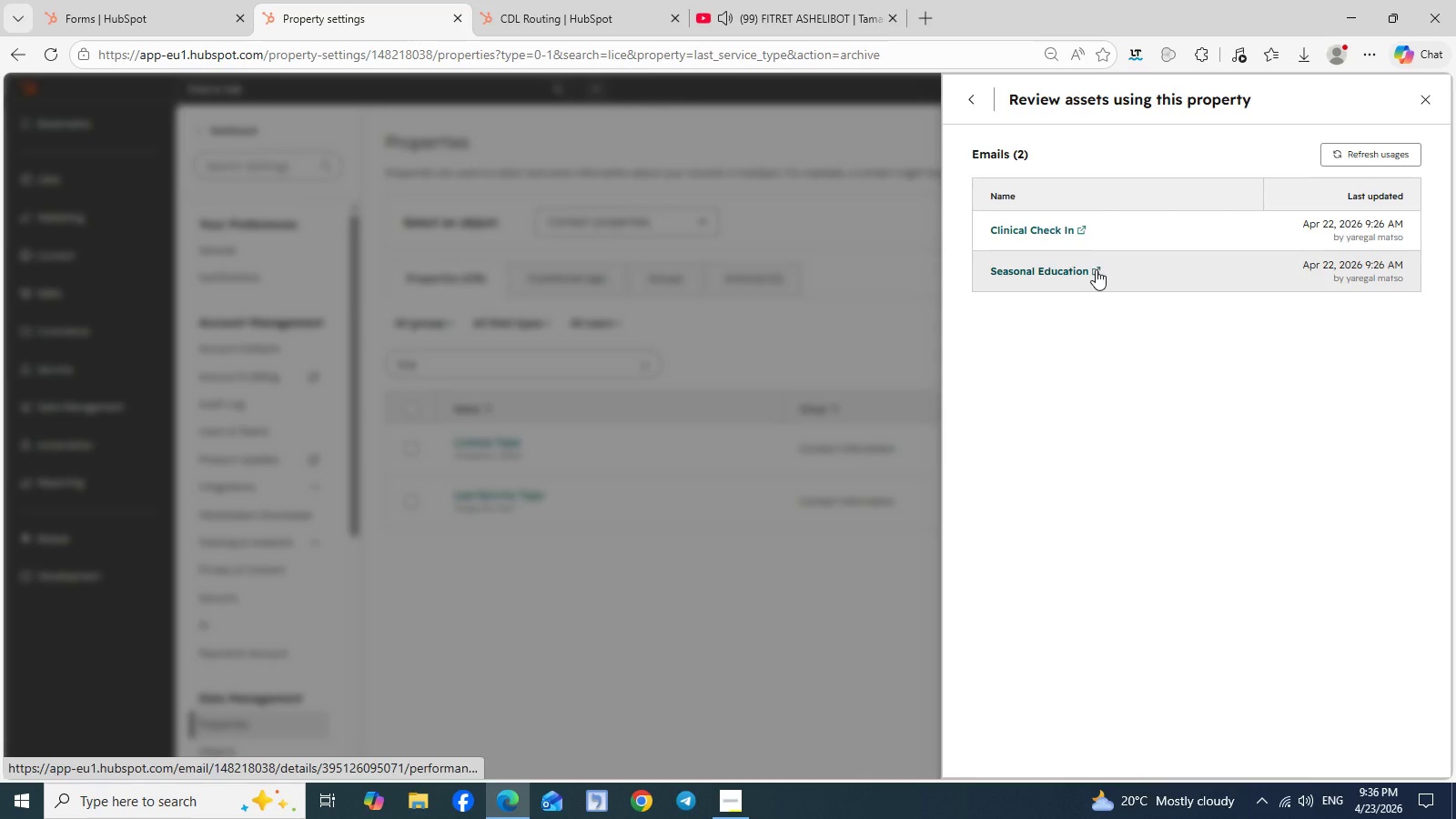 
wait(6.59)
 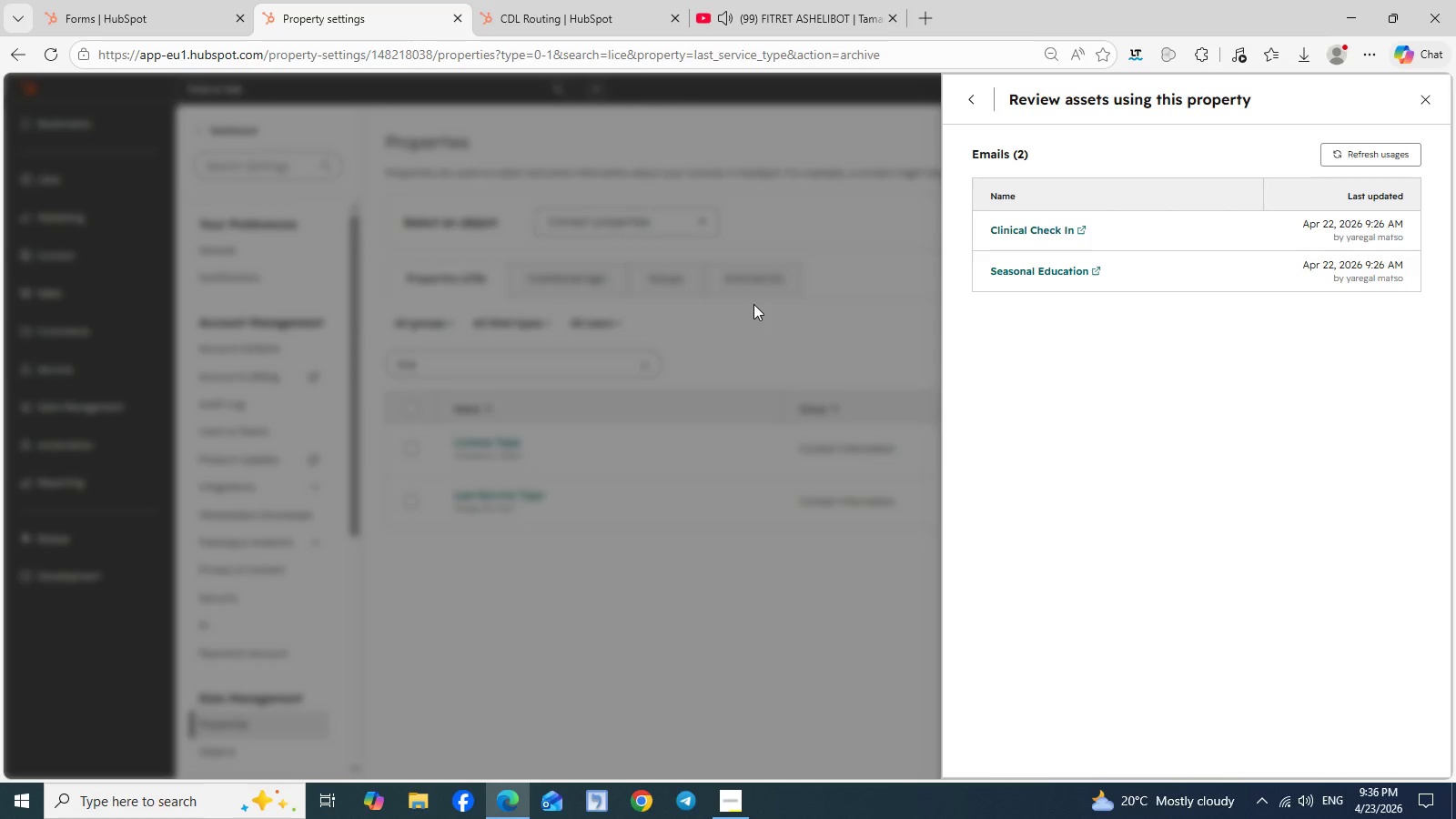 
left_click([1096, 269])
 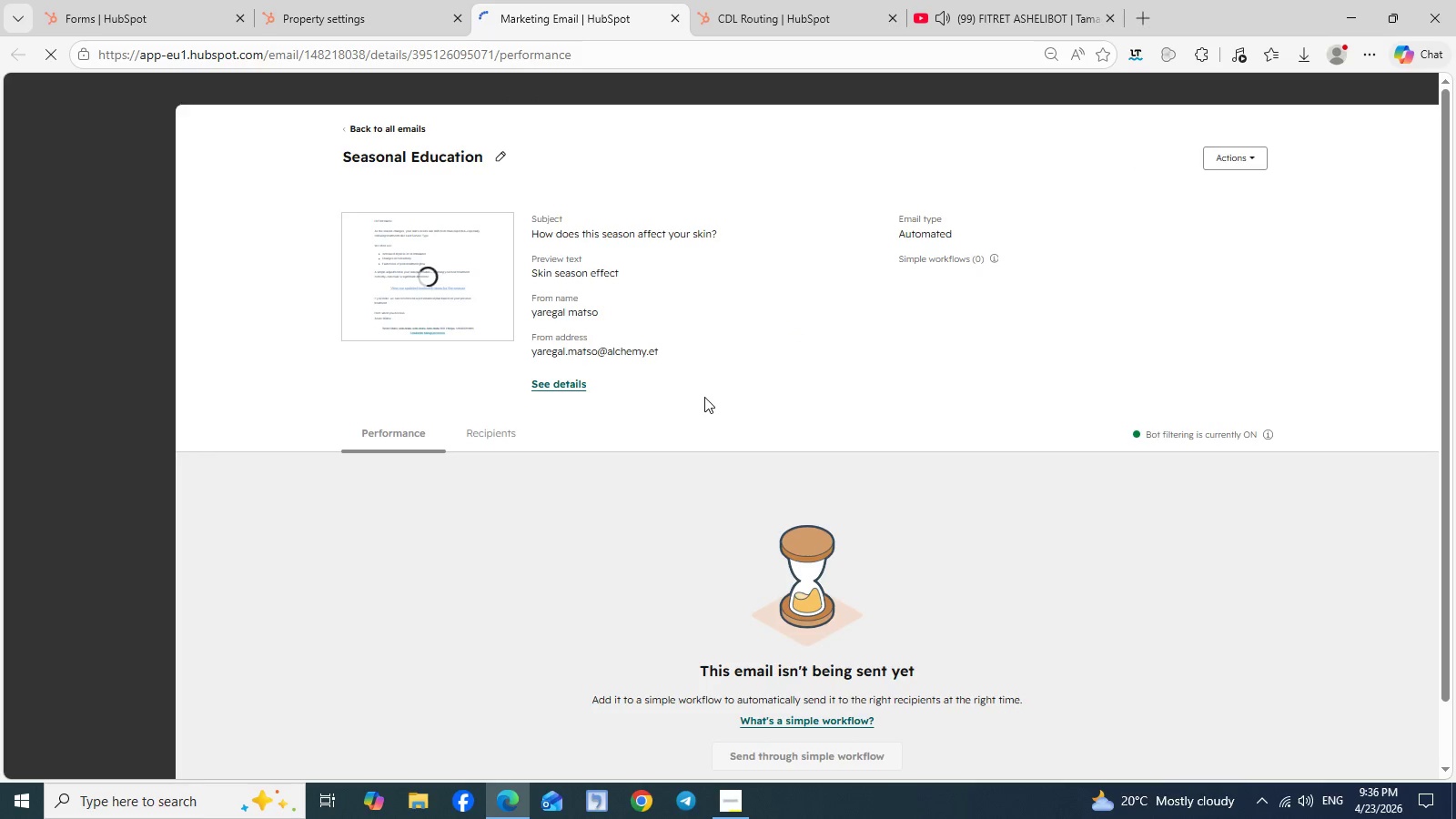 
wait(7.3)
 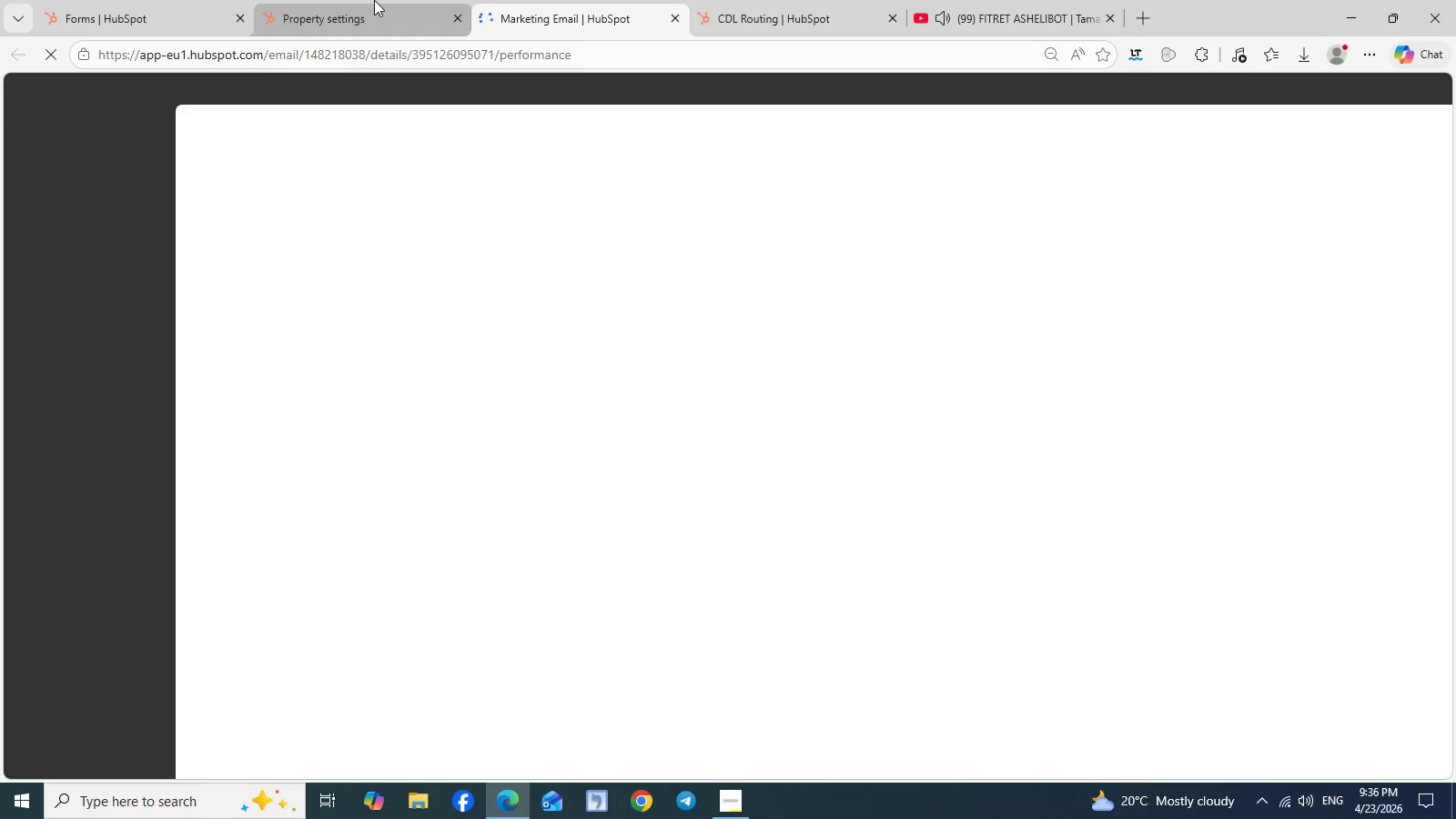 
left_click([1253, 167])
 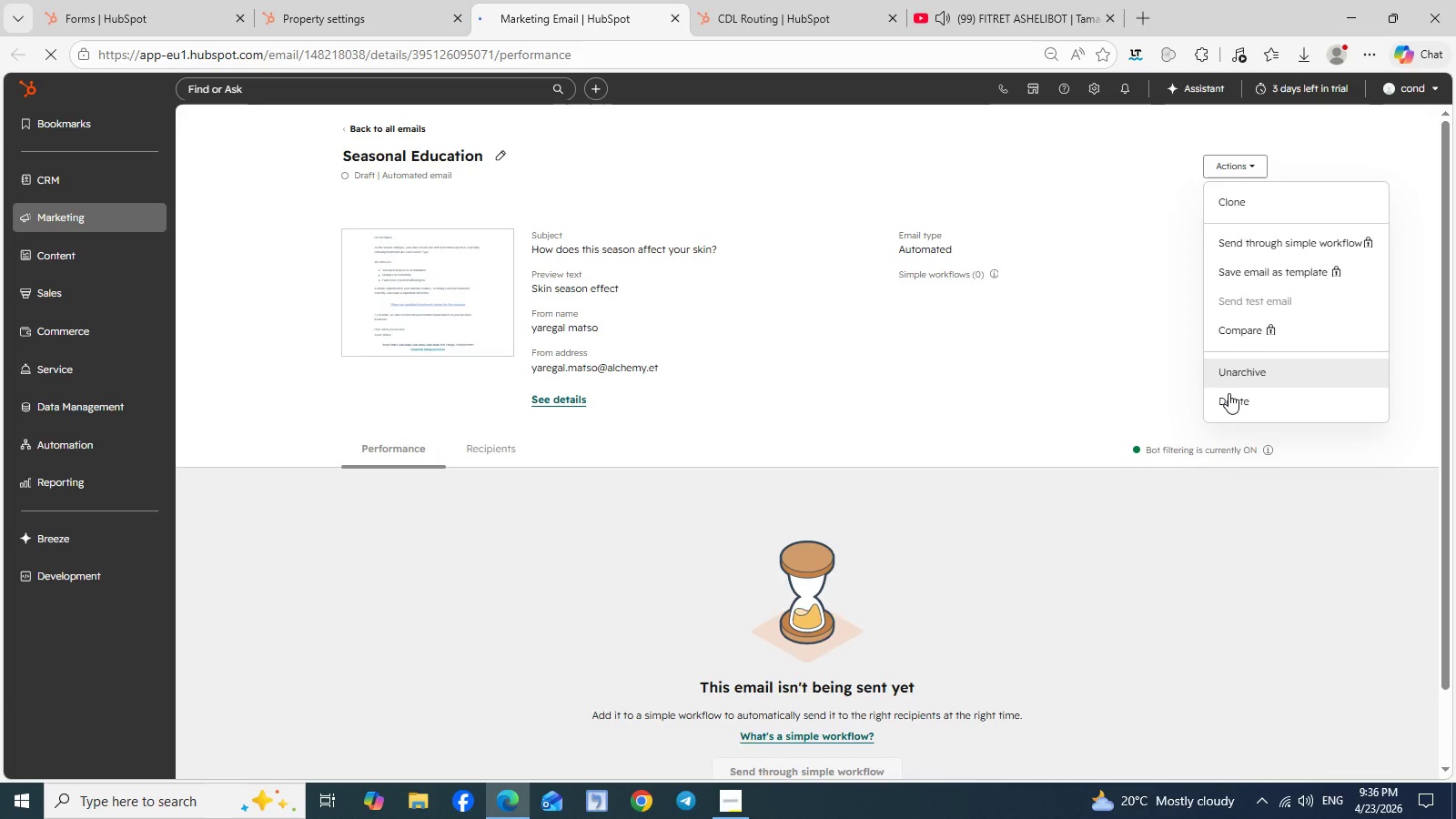 
left_click([1228, 397])
 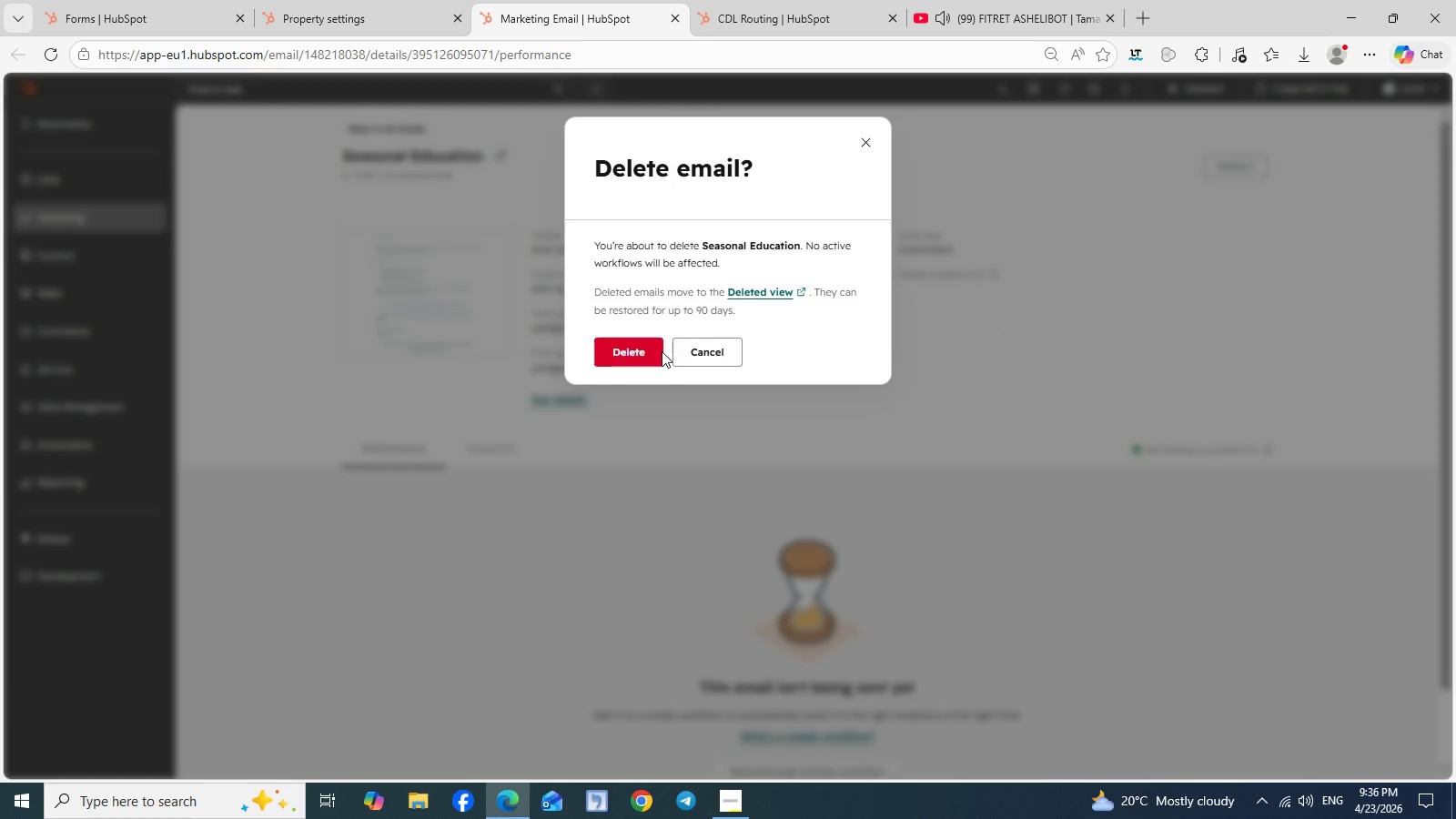 
left_click([634, 348])
 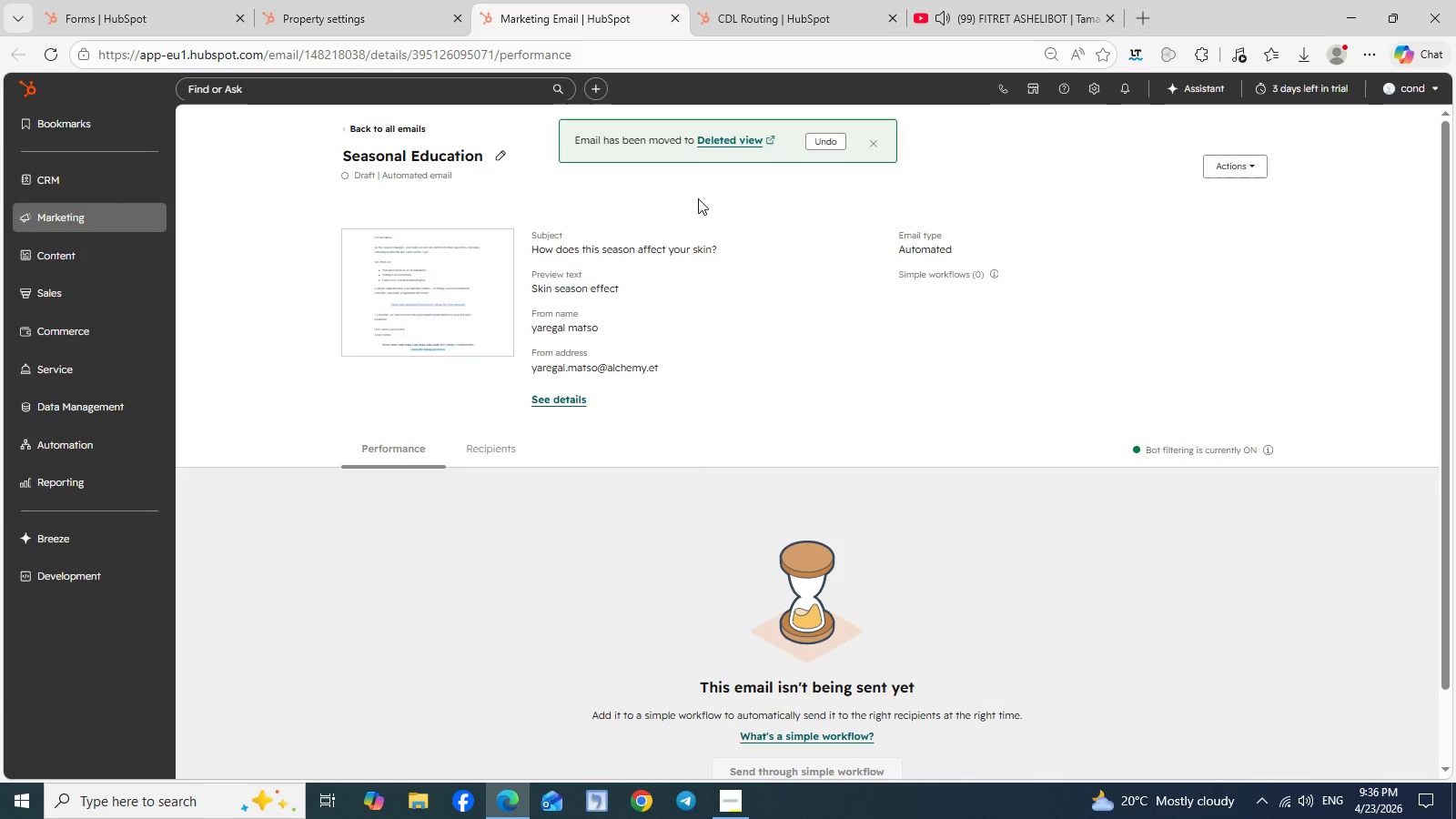 
wait(8.69)
 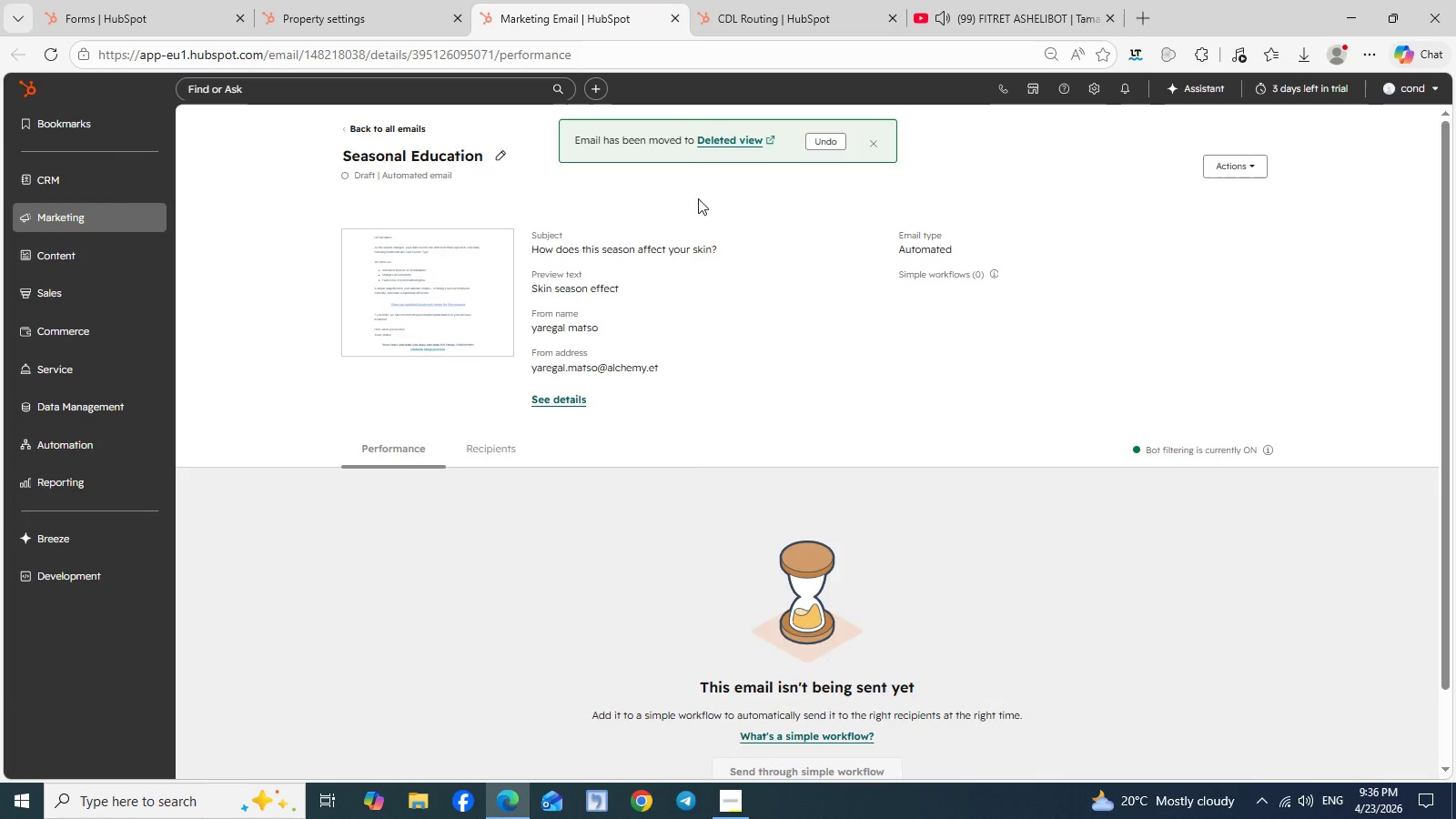 
left_click([677, 19])
 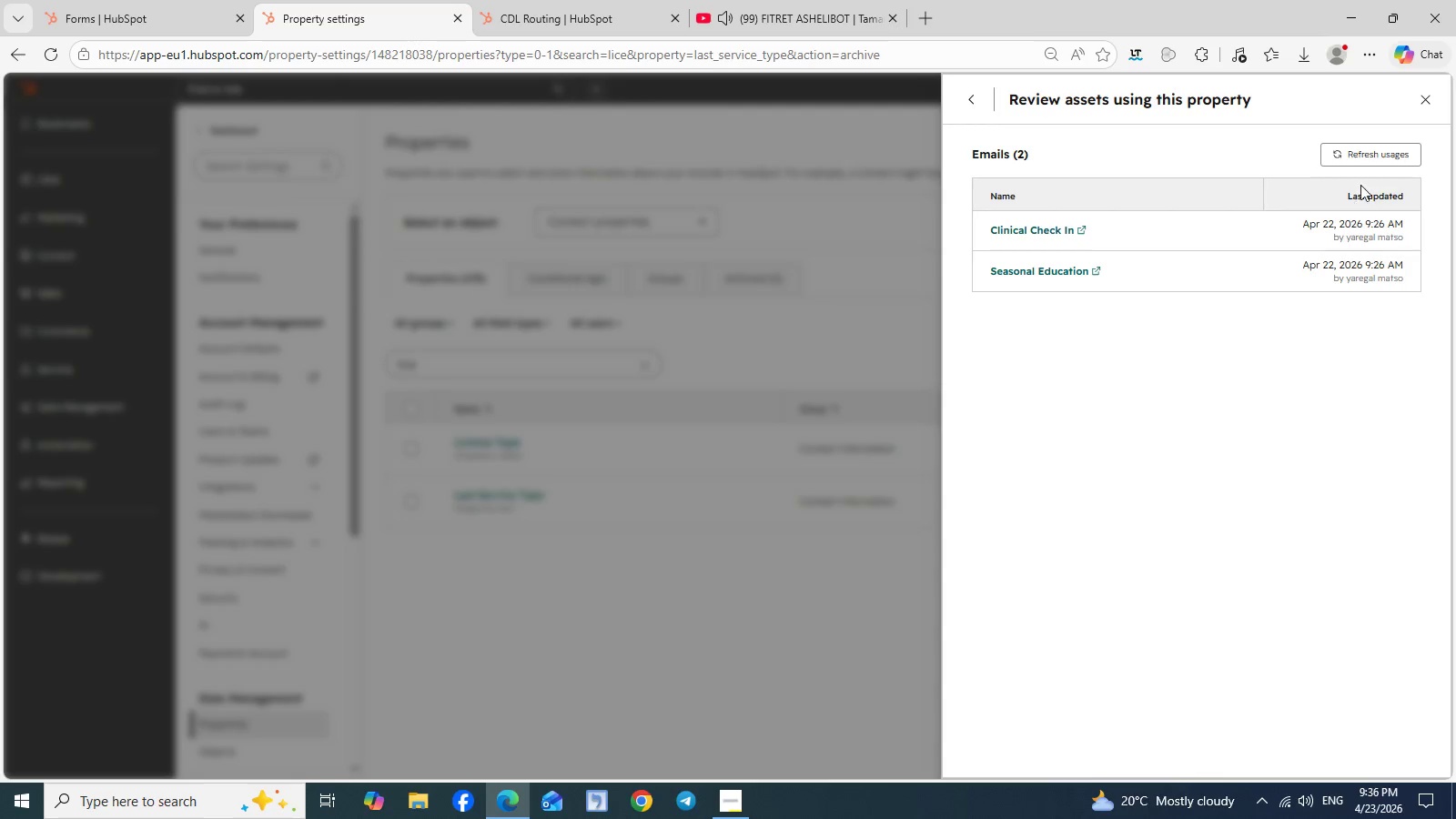 
left_click([1369, 159])
 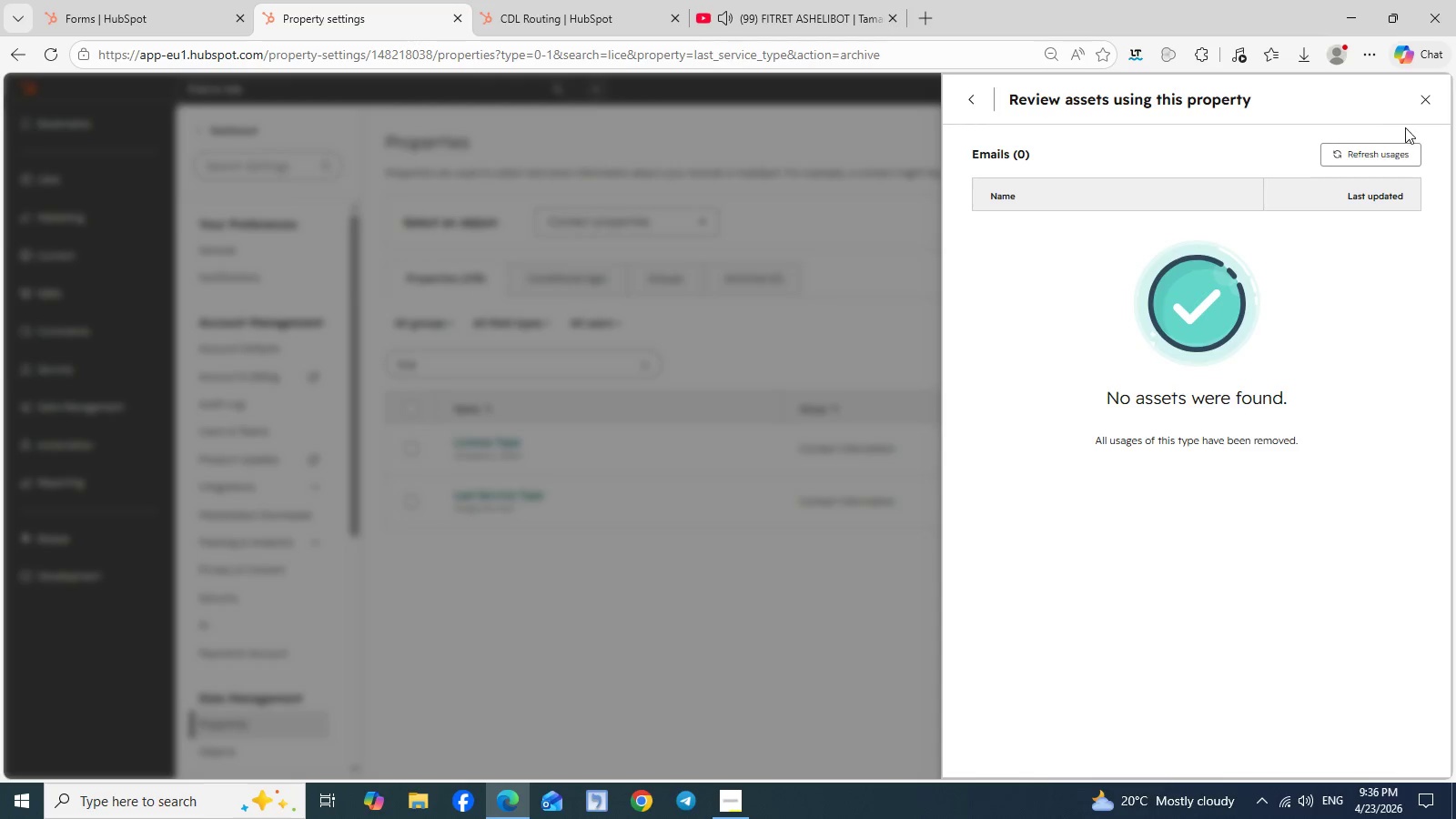 
left_click([1425, 105])
 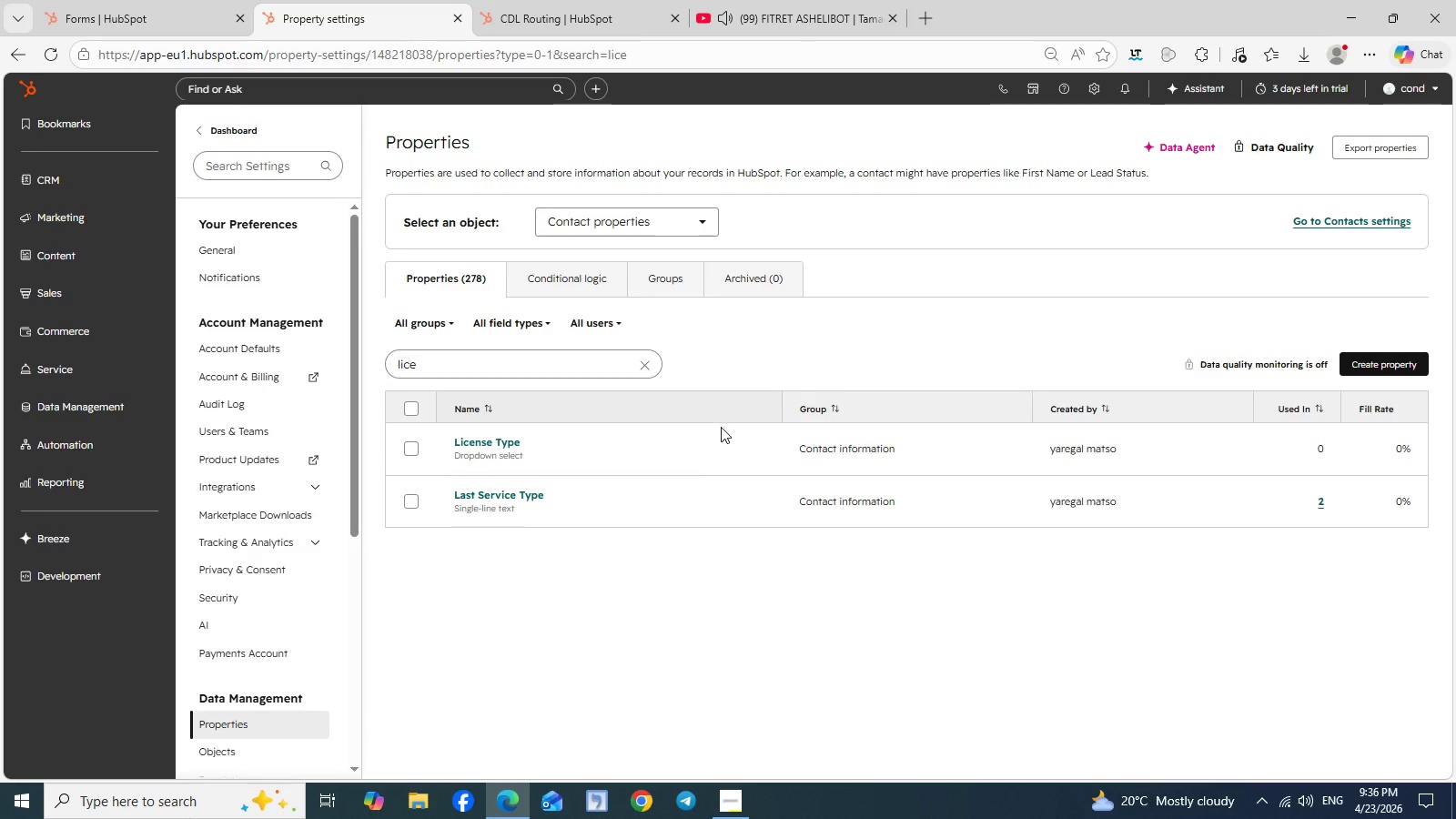 
wait(5.34)
 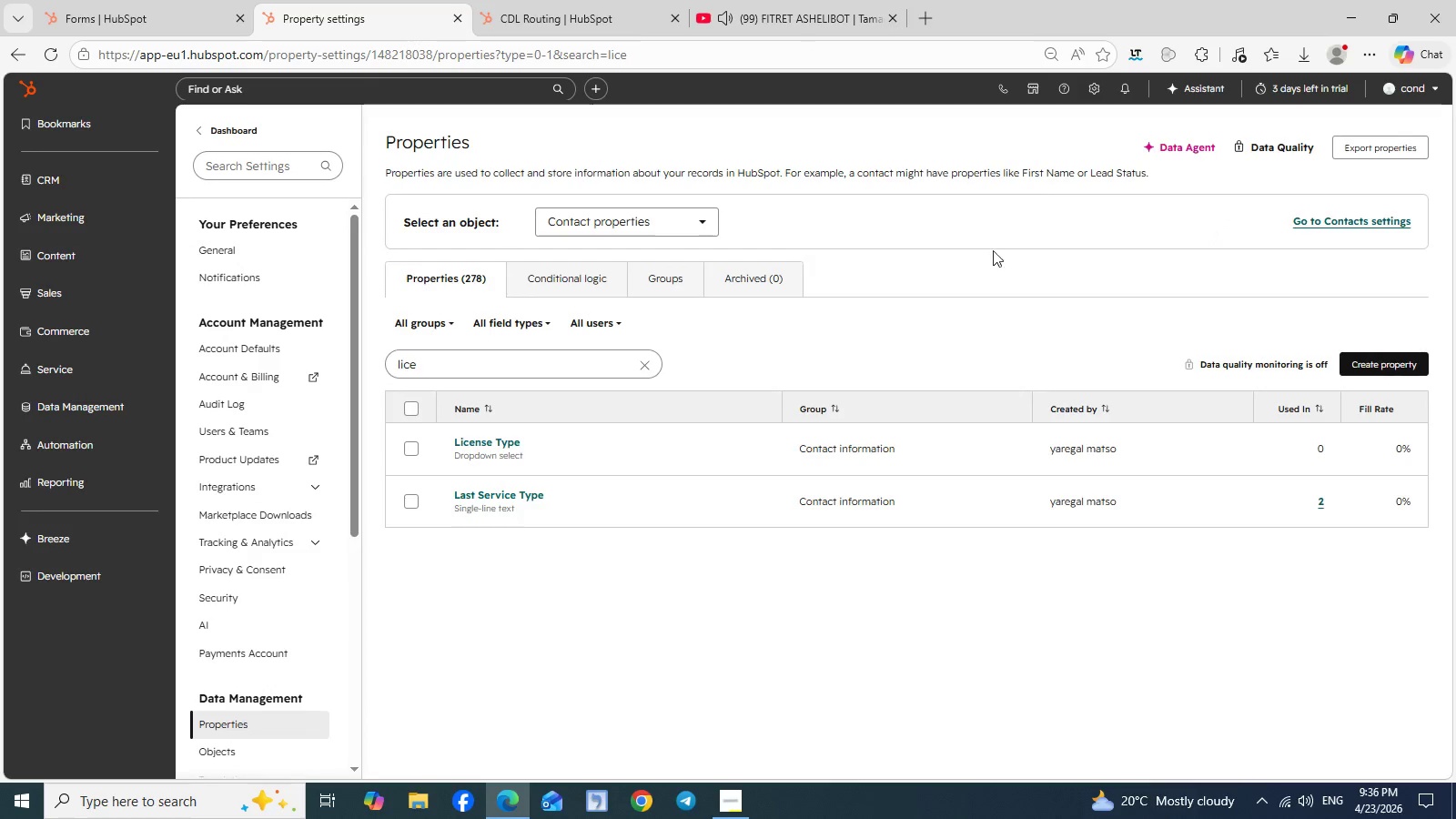 
left_click([745, 499])
 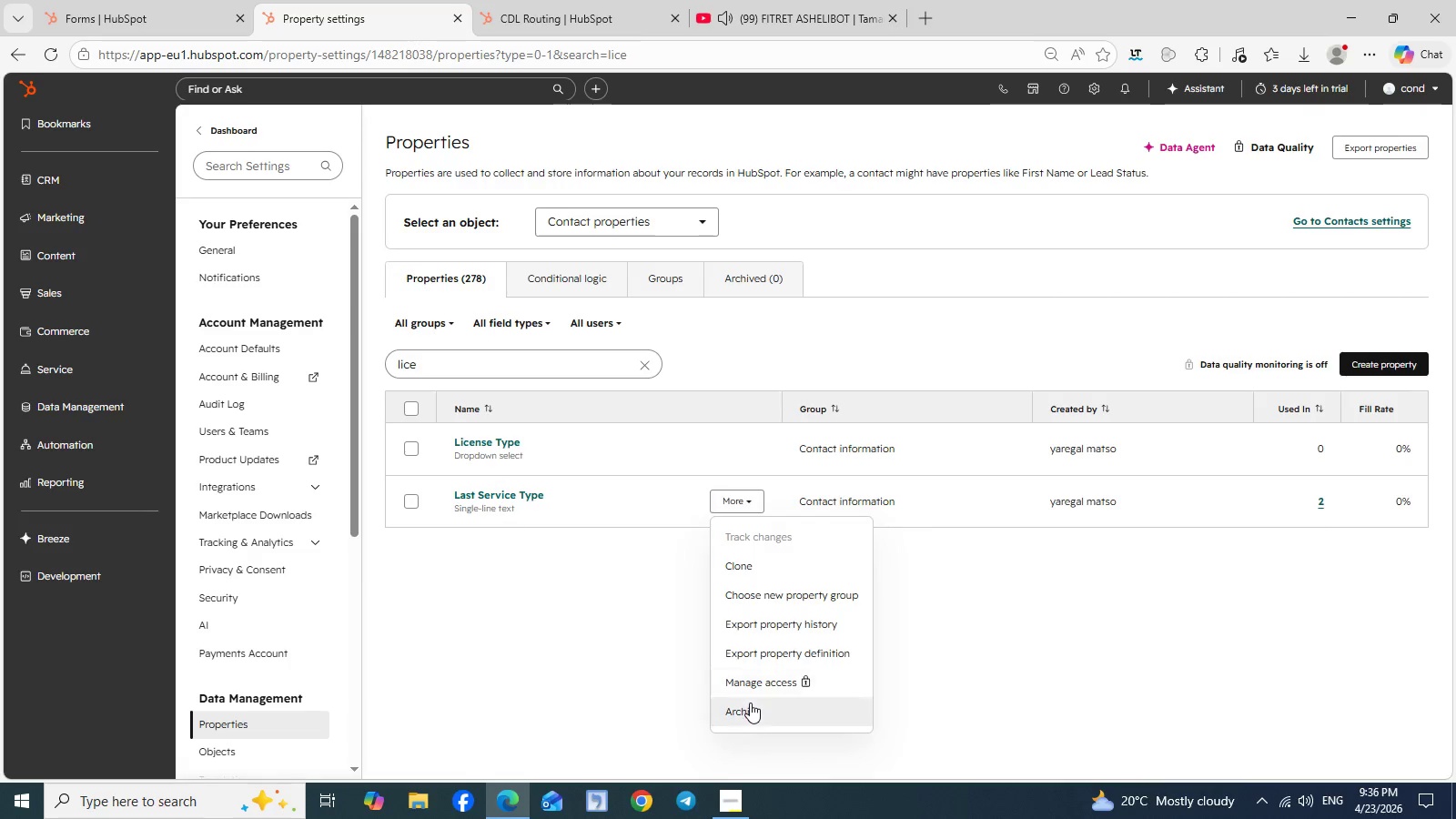 
left_click([748, 707])
 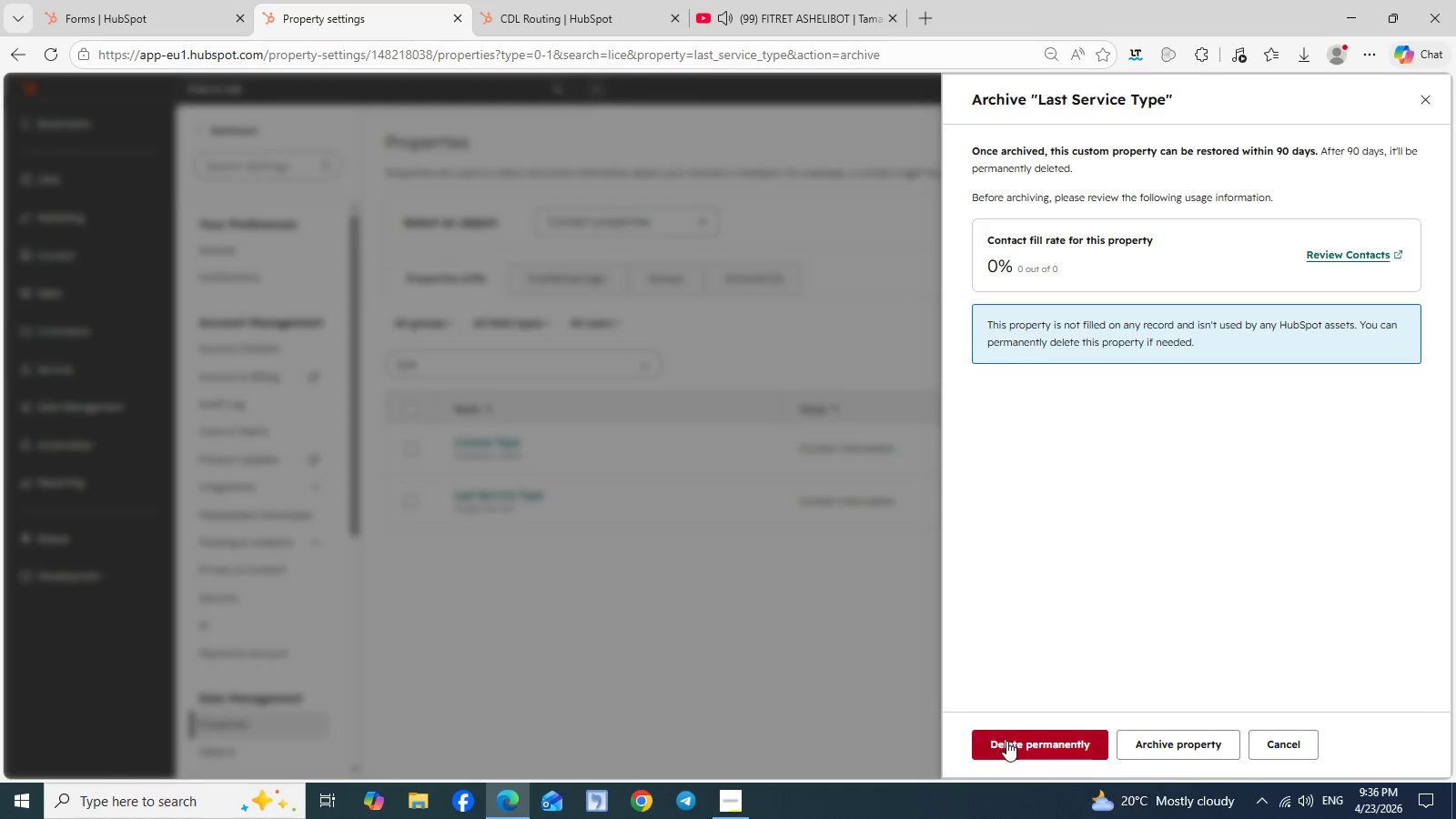 
left_click([1021, 747])
 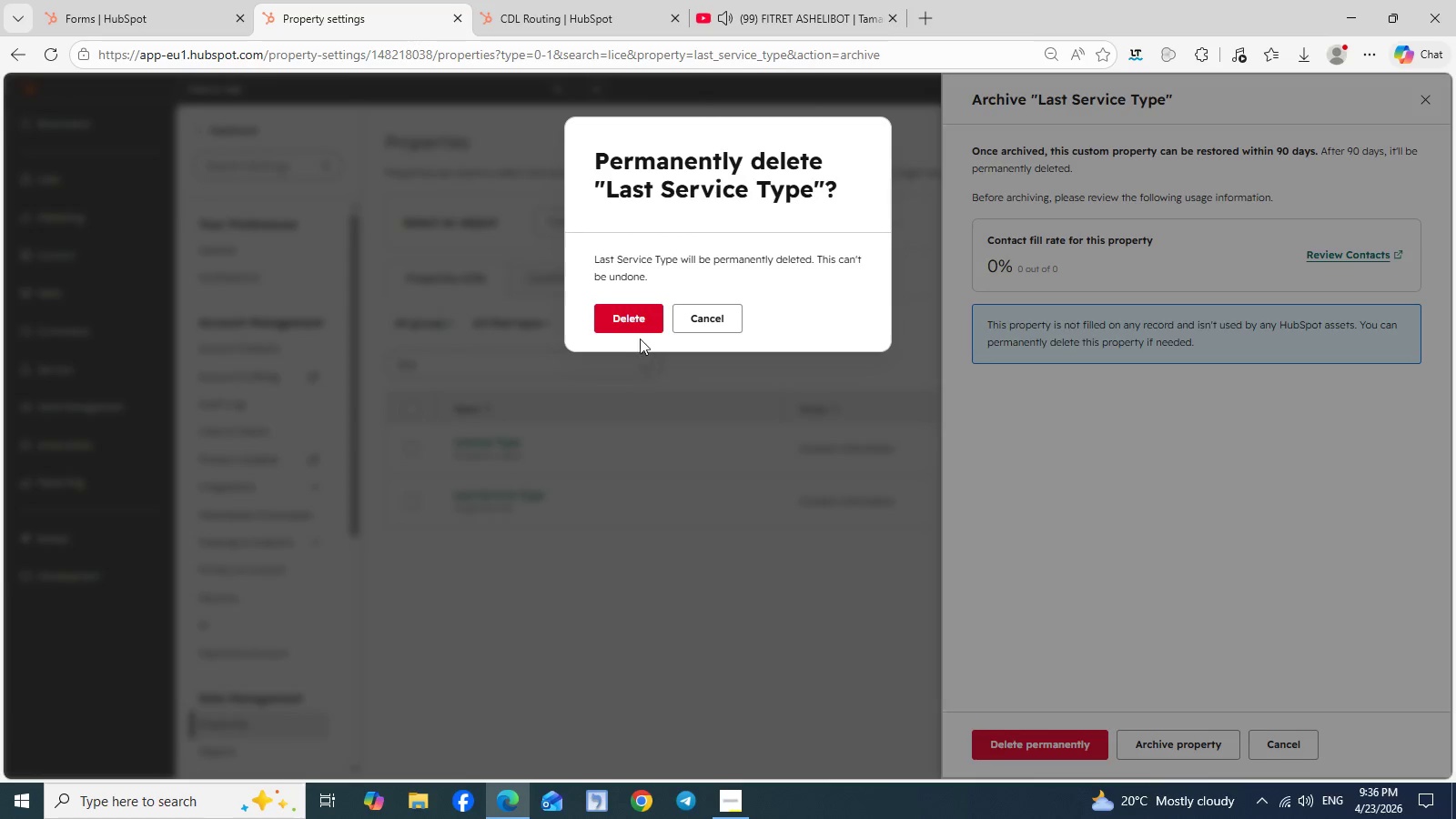 
left_click([639, 321])
 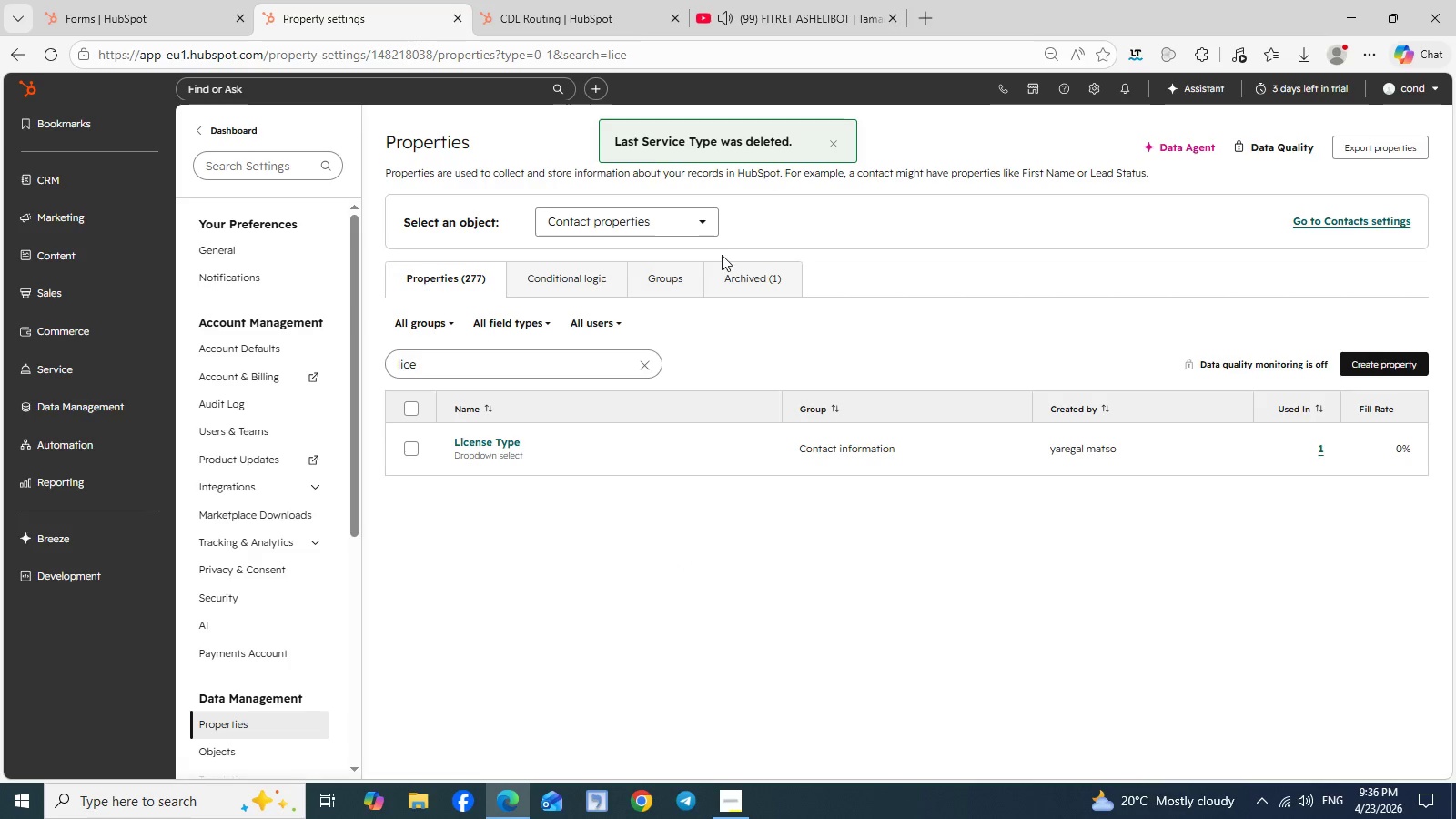 
wait(5.55)
 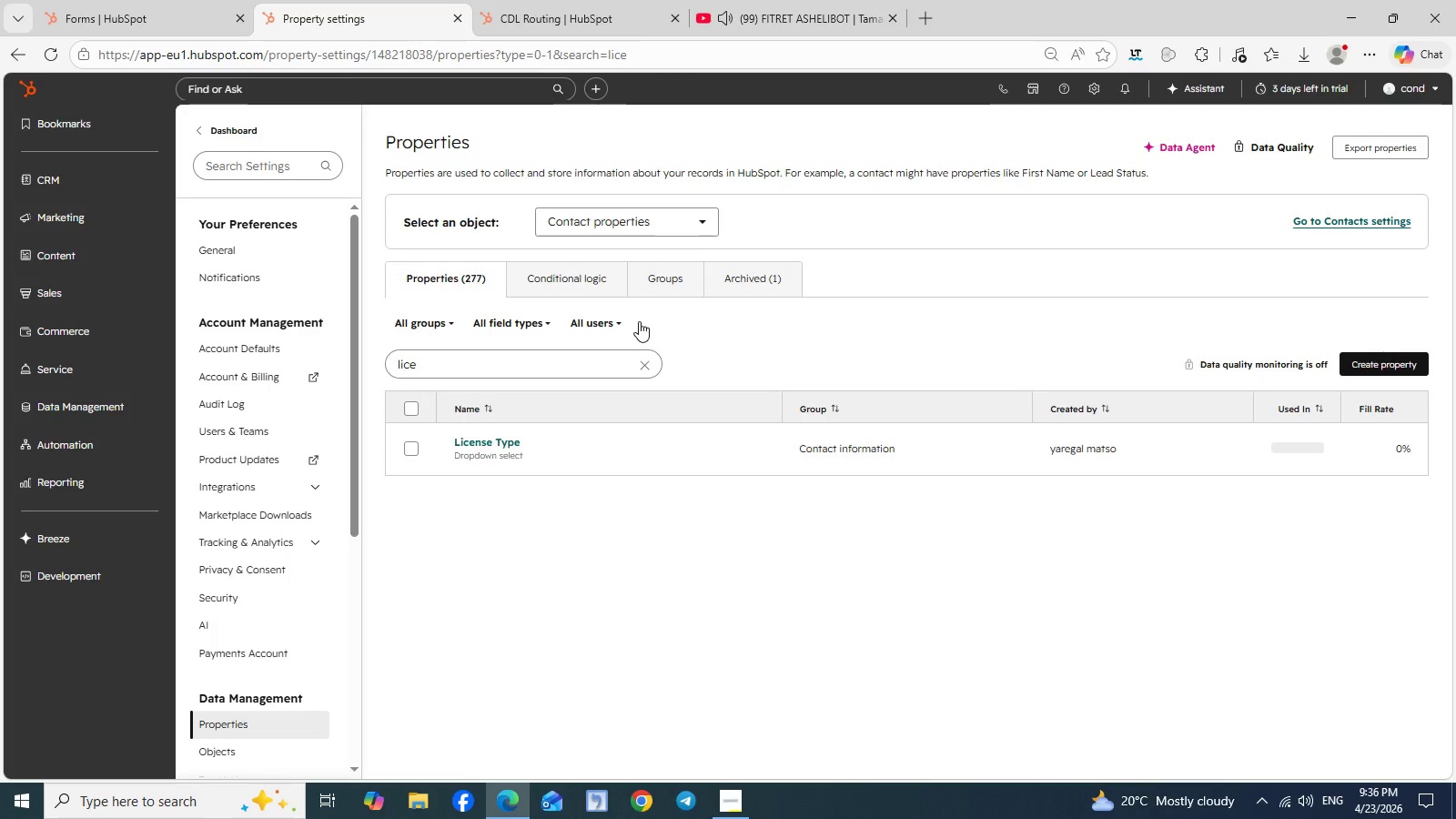 
left_click([593, 0])
 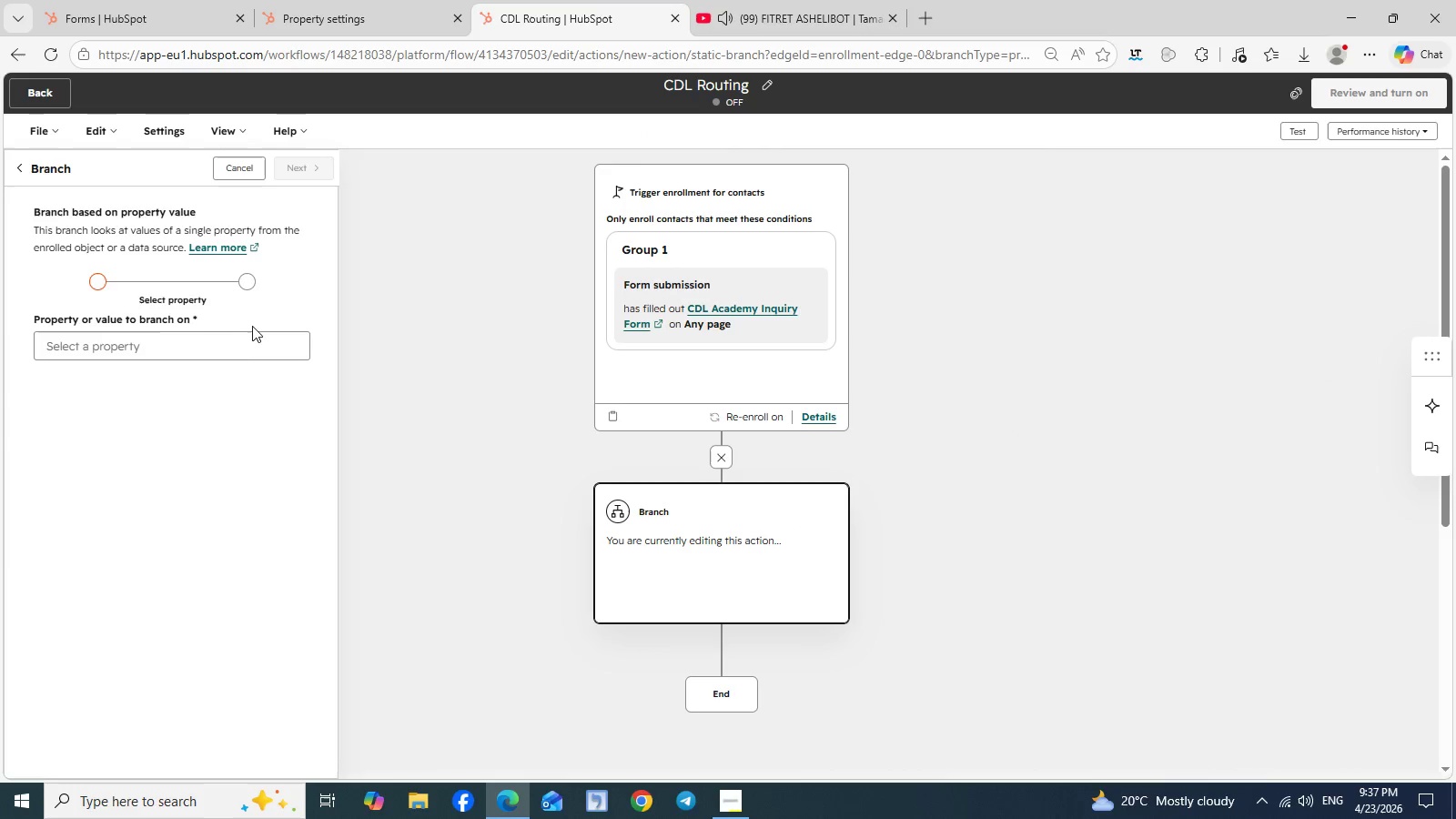 
left_click([141, 347])
 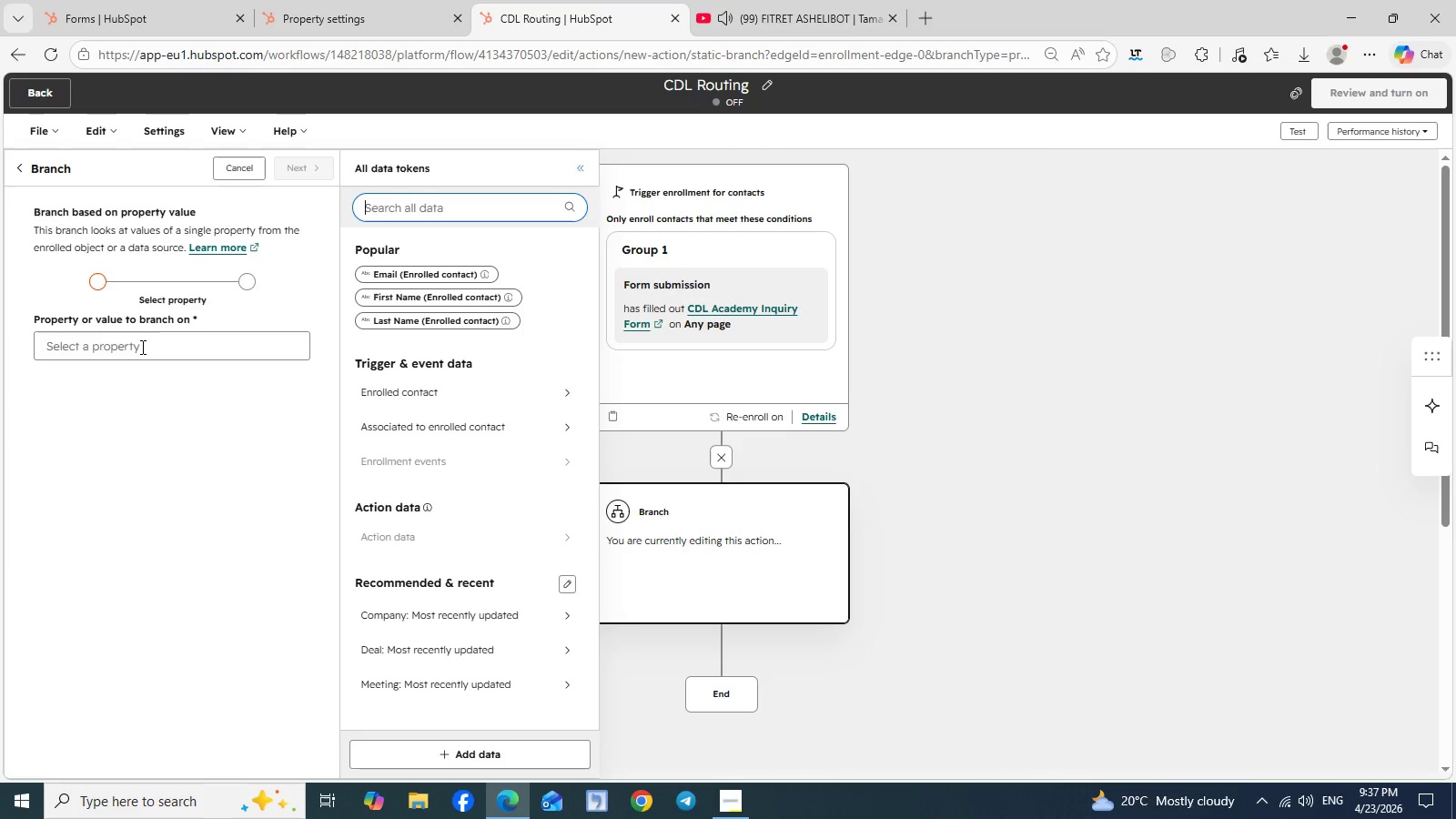 
type(pre)
 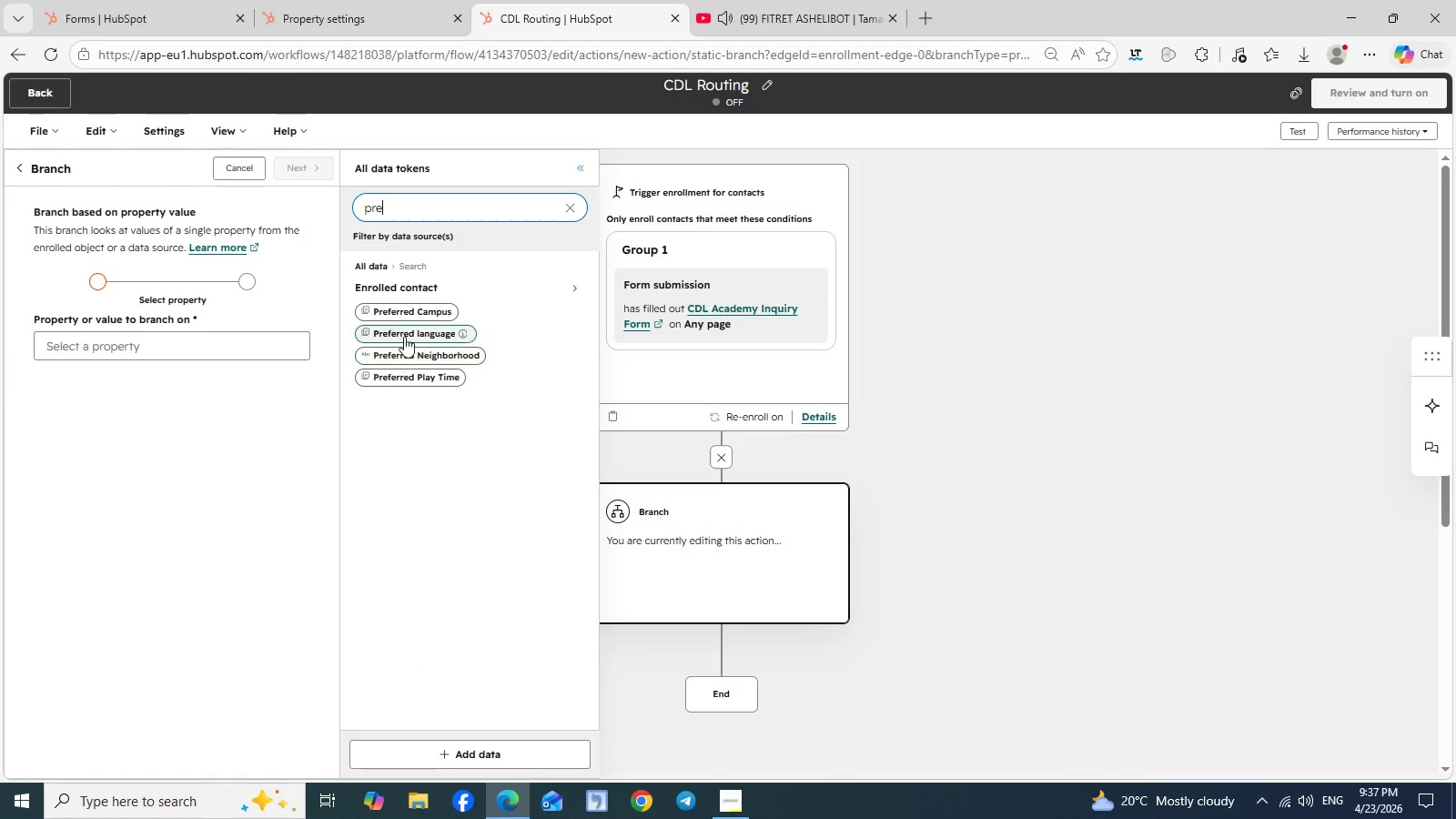 
left_click([428, 311])
 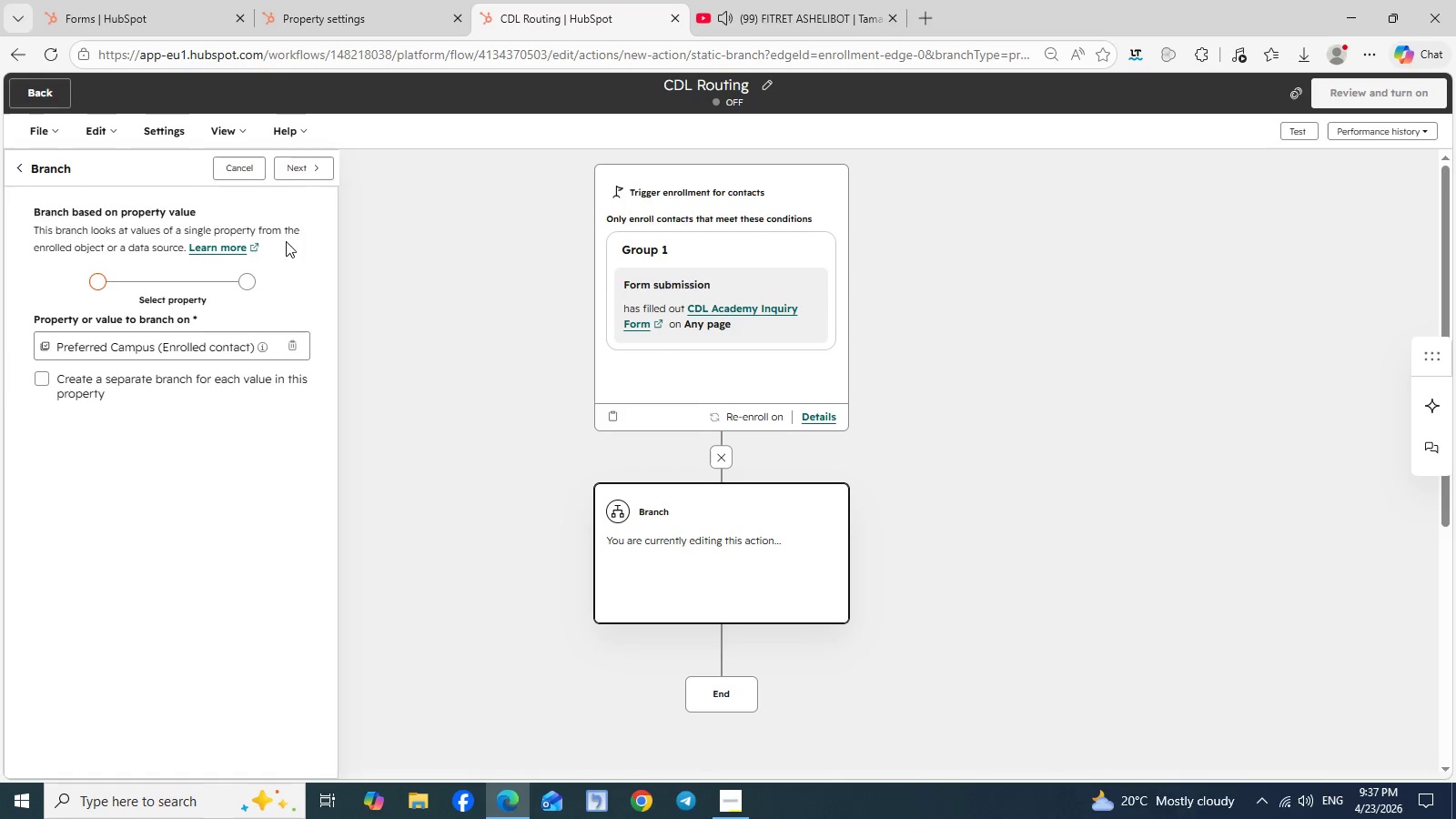 
left_click([310, 169])
 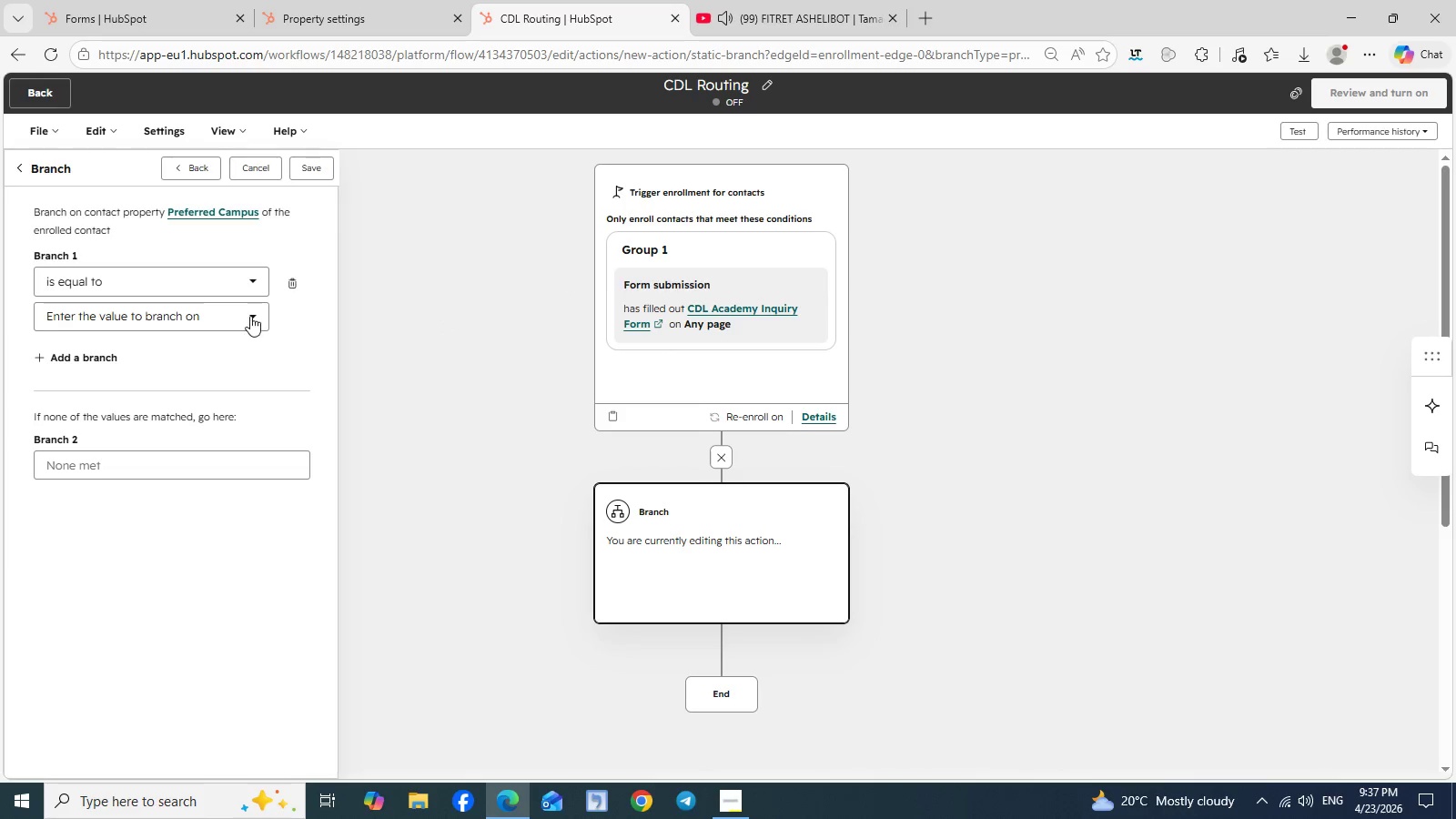 
left_click([254, 313])
 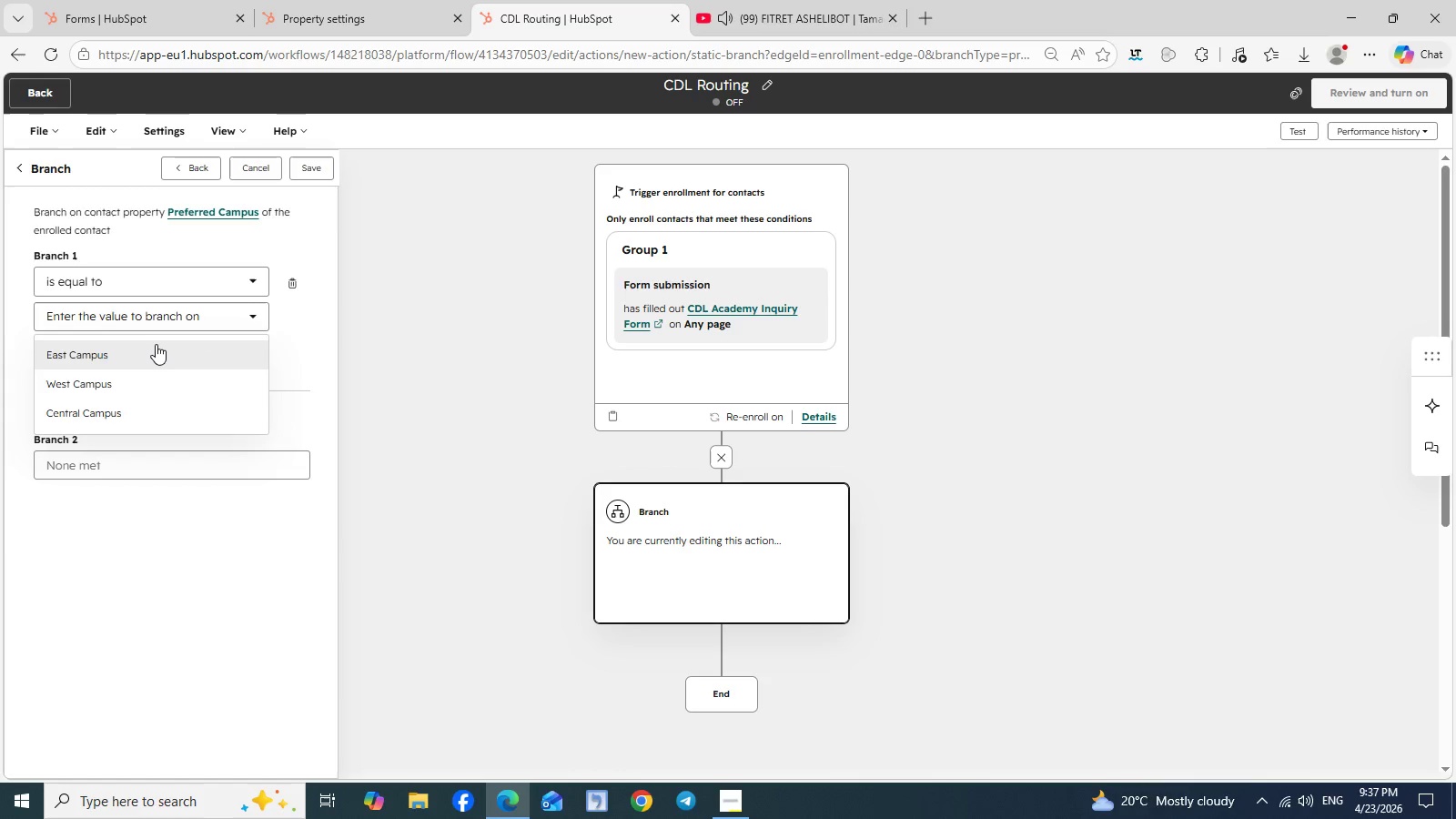 
left_click([151, 344])
 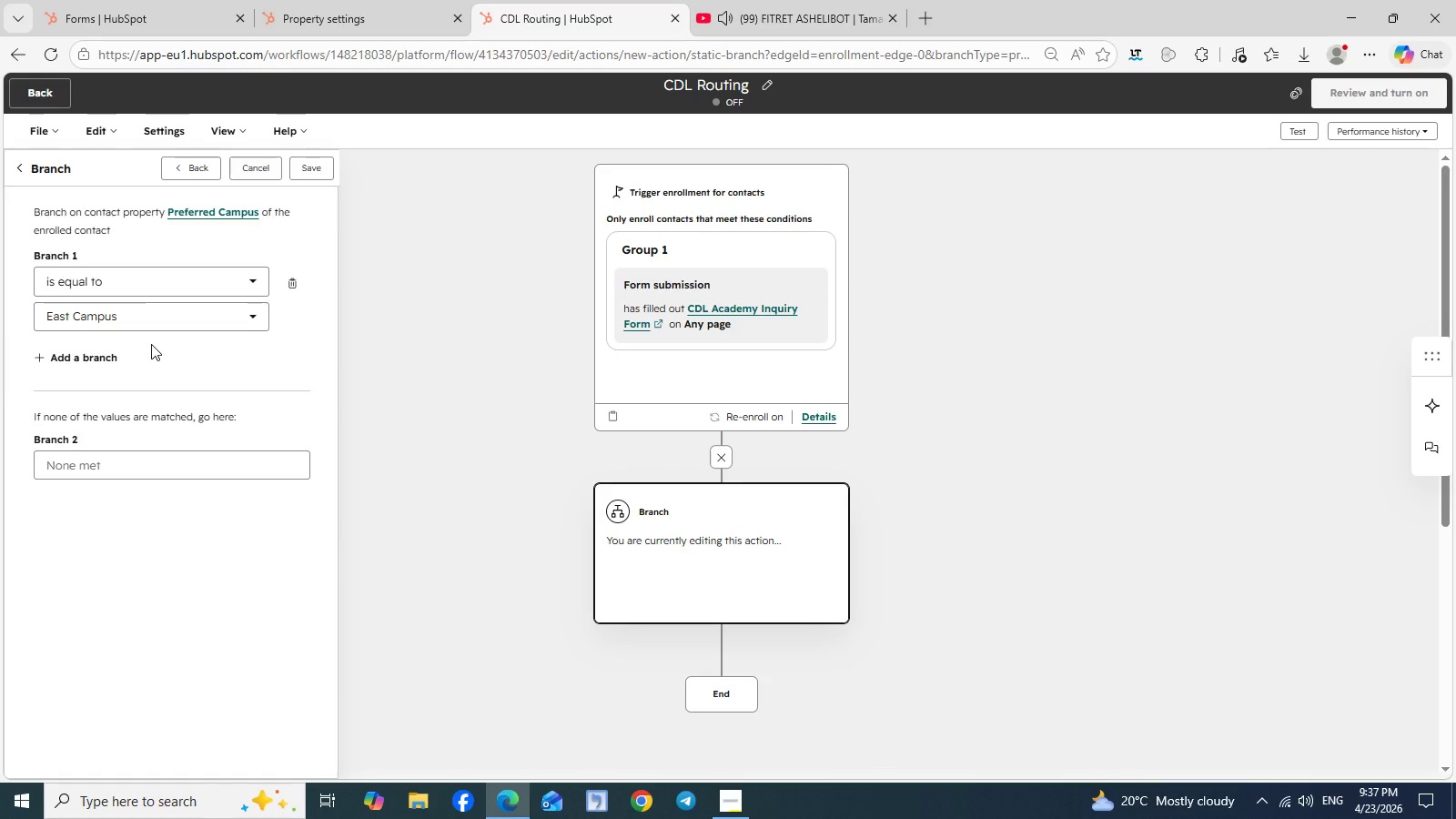 
wait(6.09)
 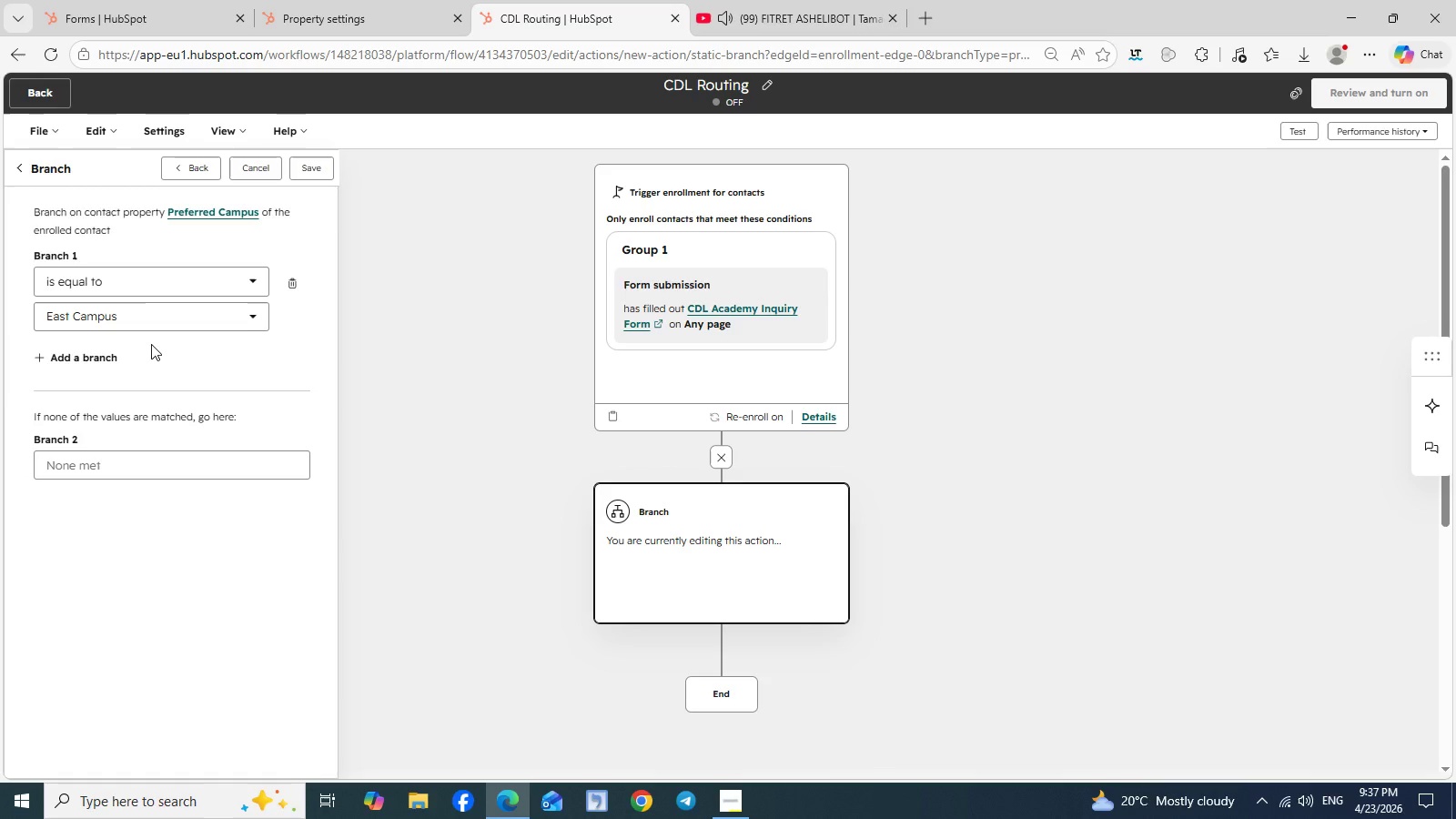 
left_click([70, 357])
 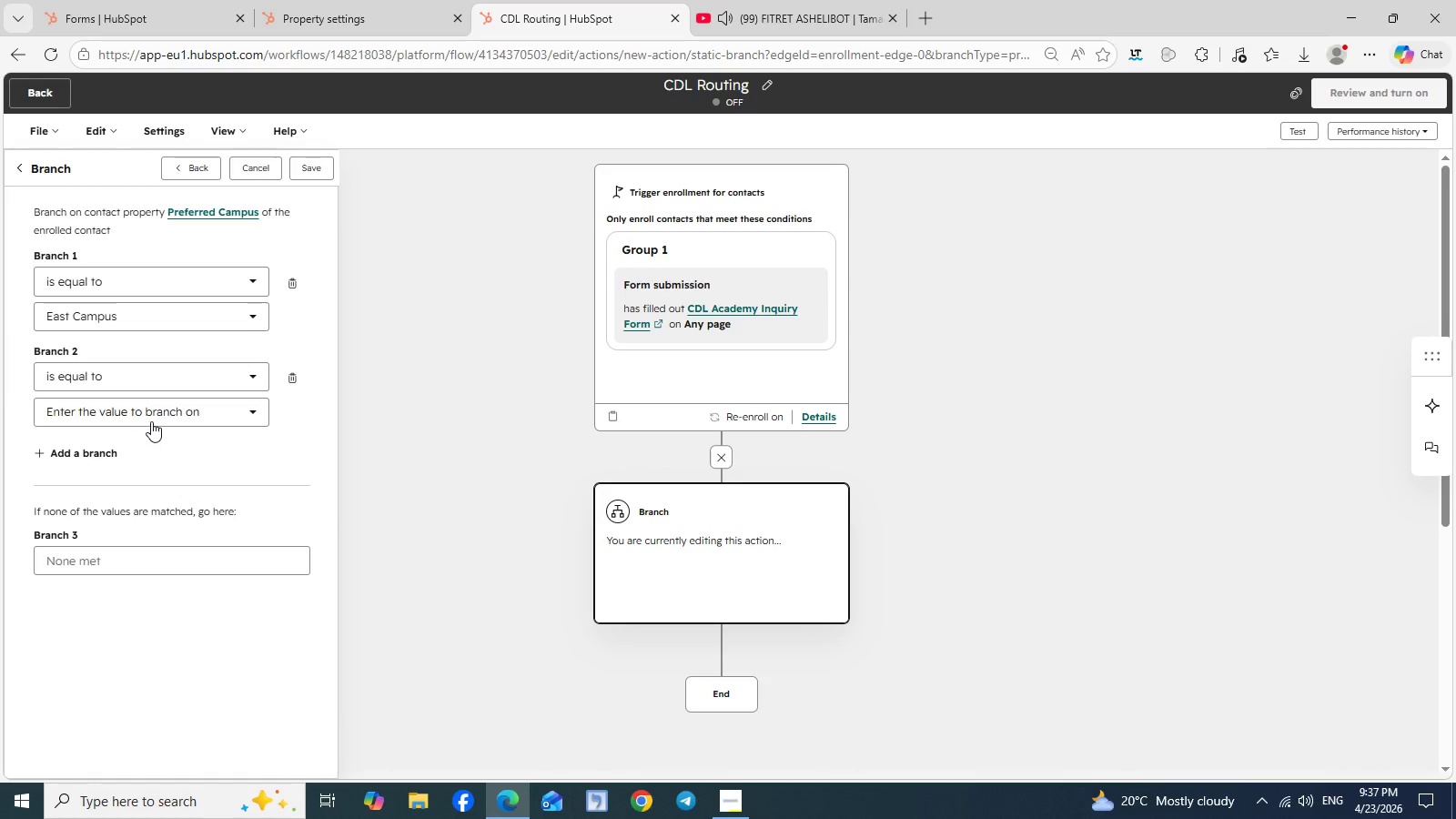 
left_click([152, 421])
 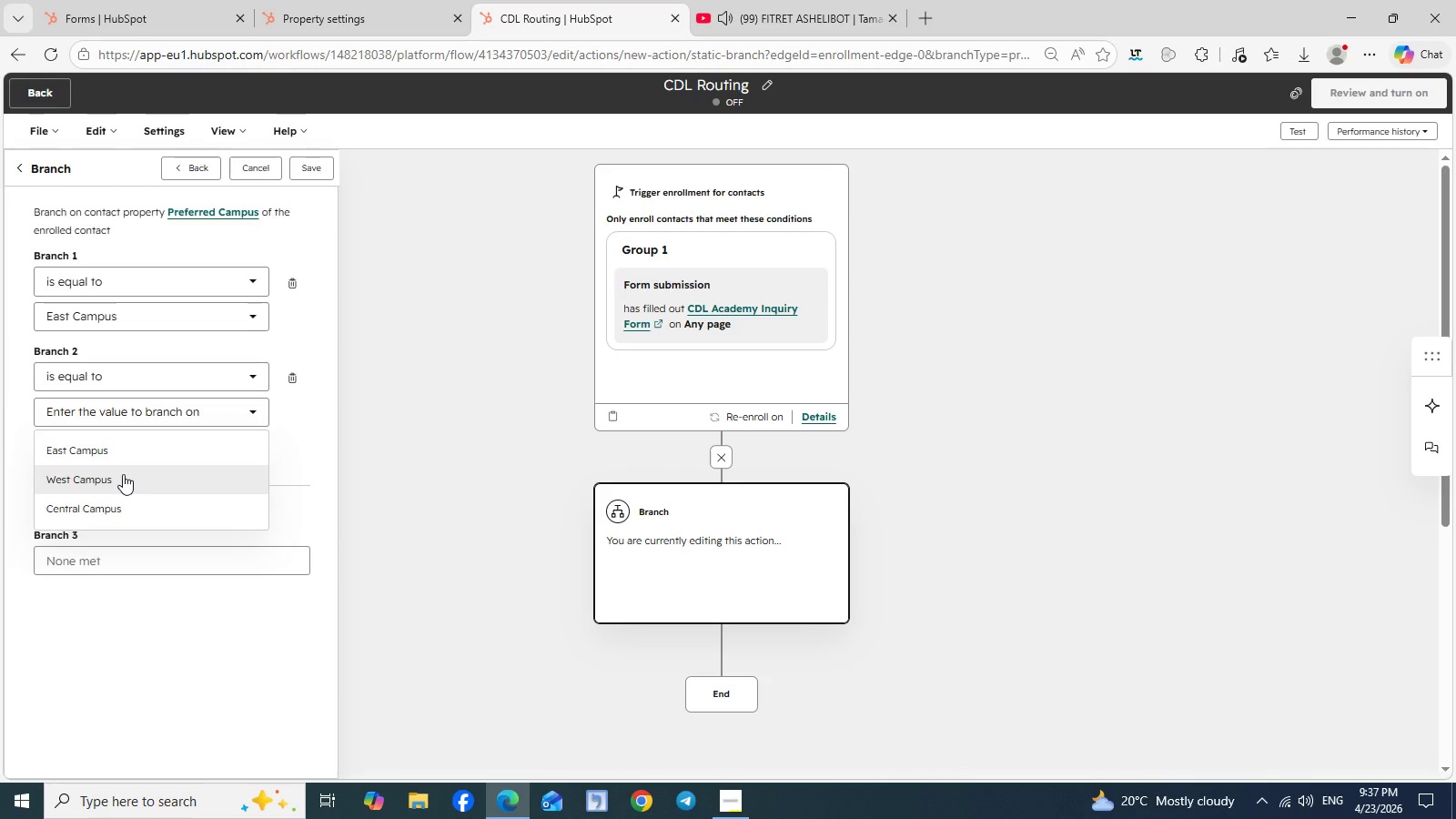 
left_click([122, 474])
 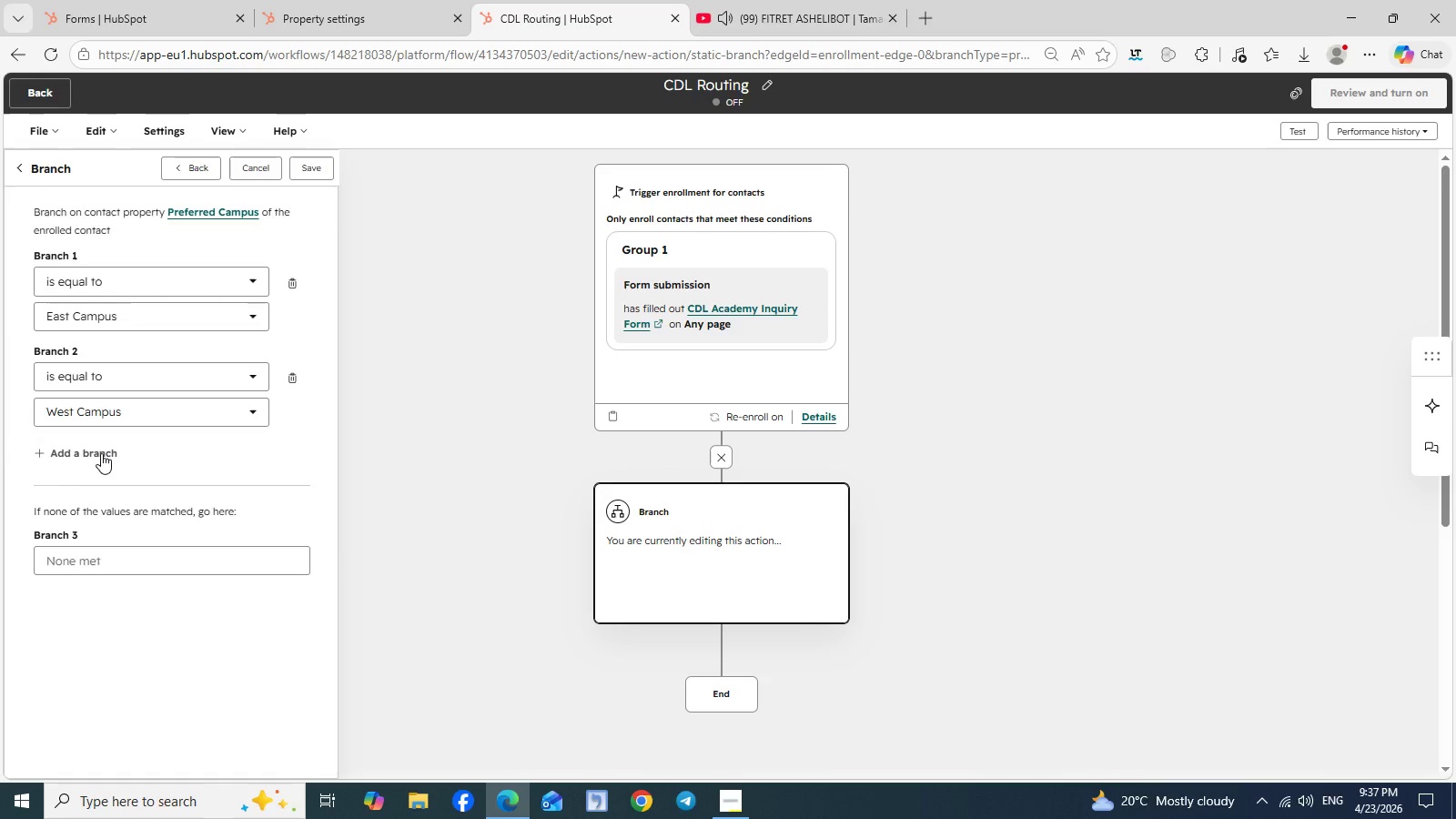 
left_click([101, 453])
 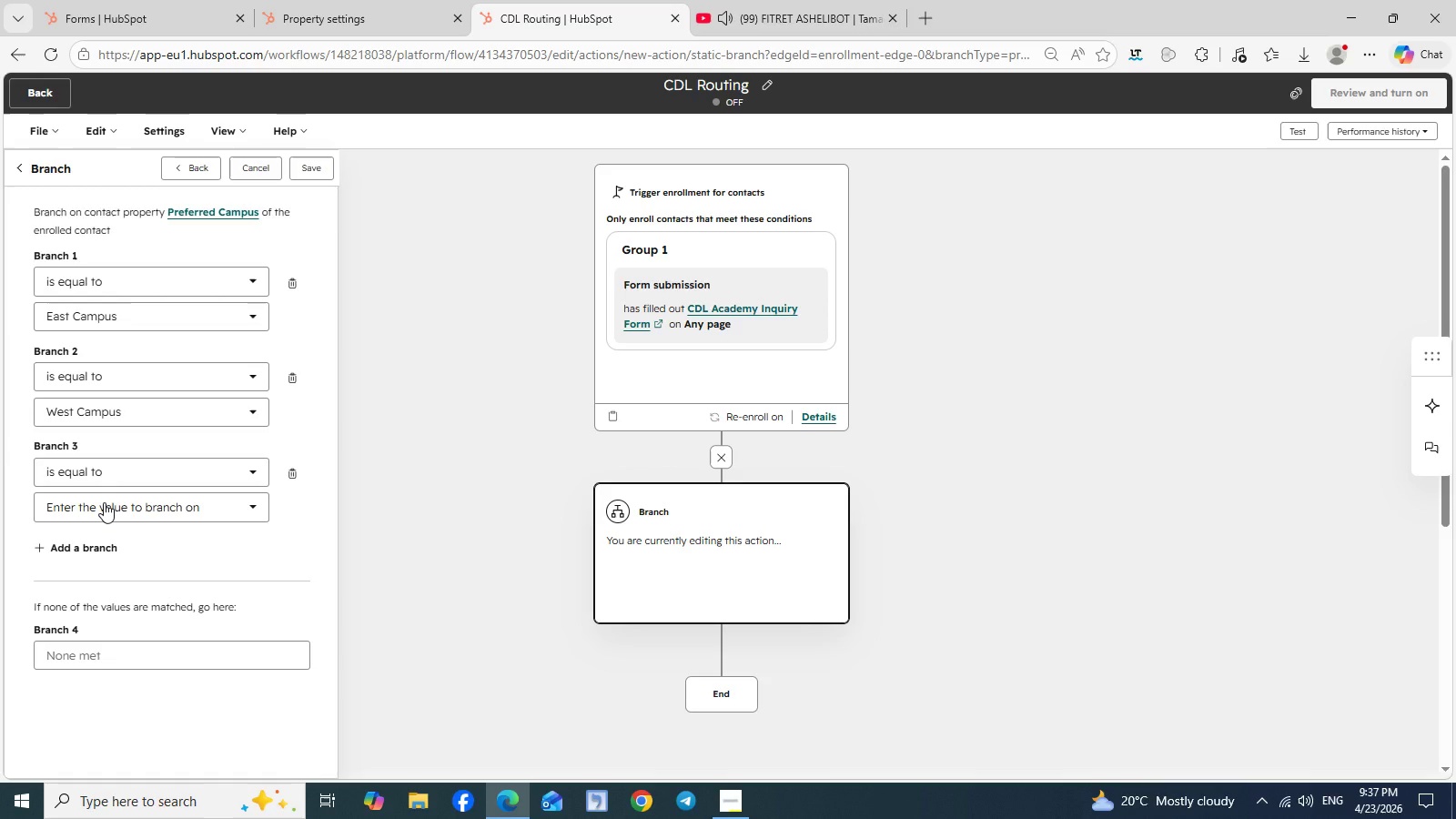 
left_click([104, 502])
 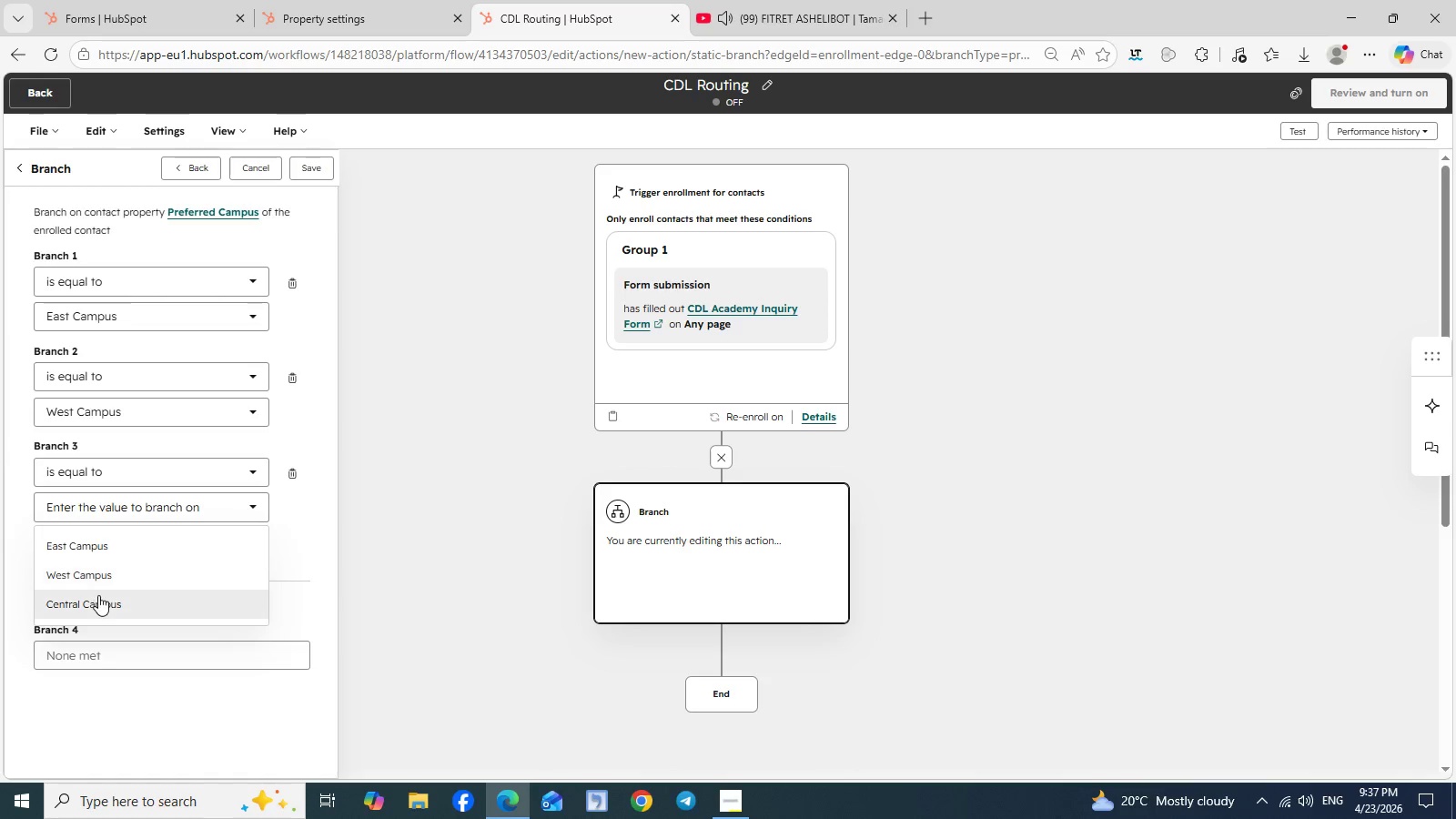 
left_click([98, 596])
 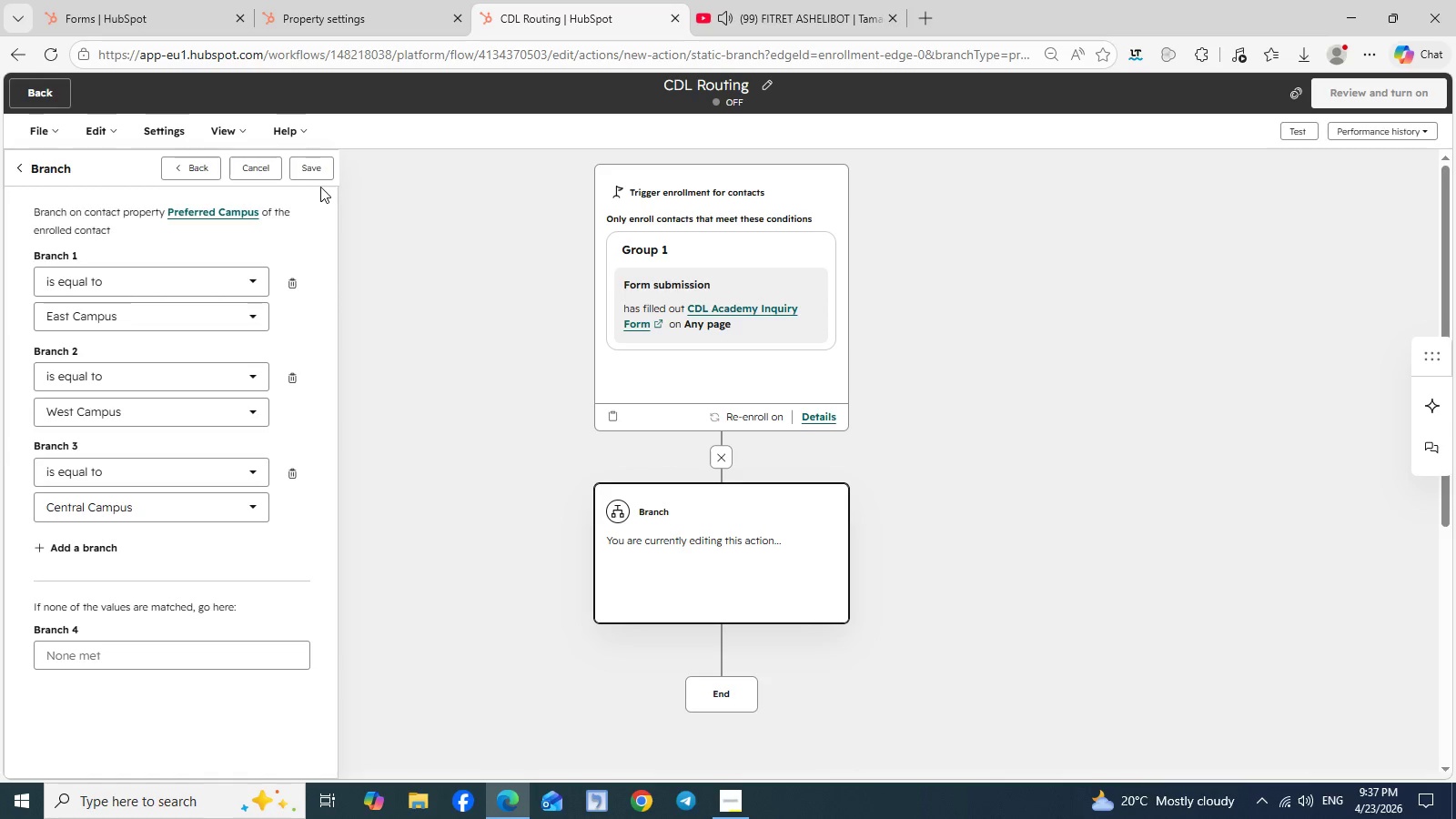 
left_click([318, 171])
 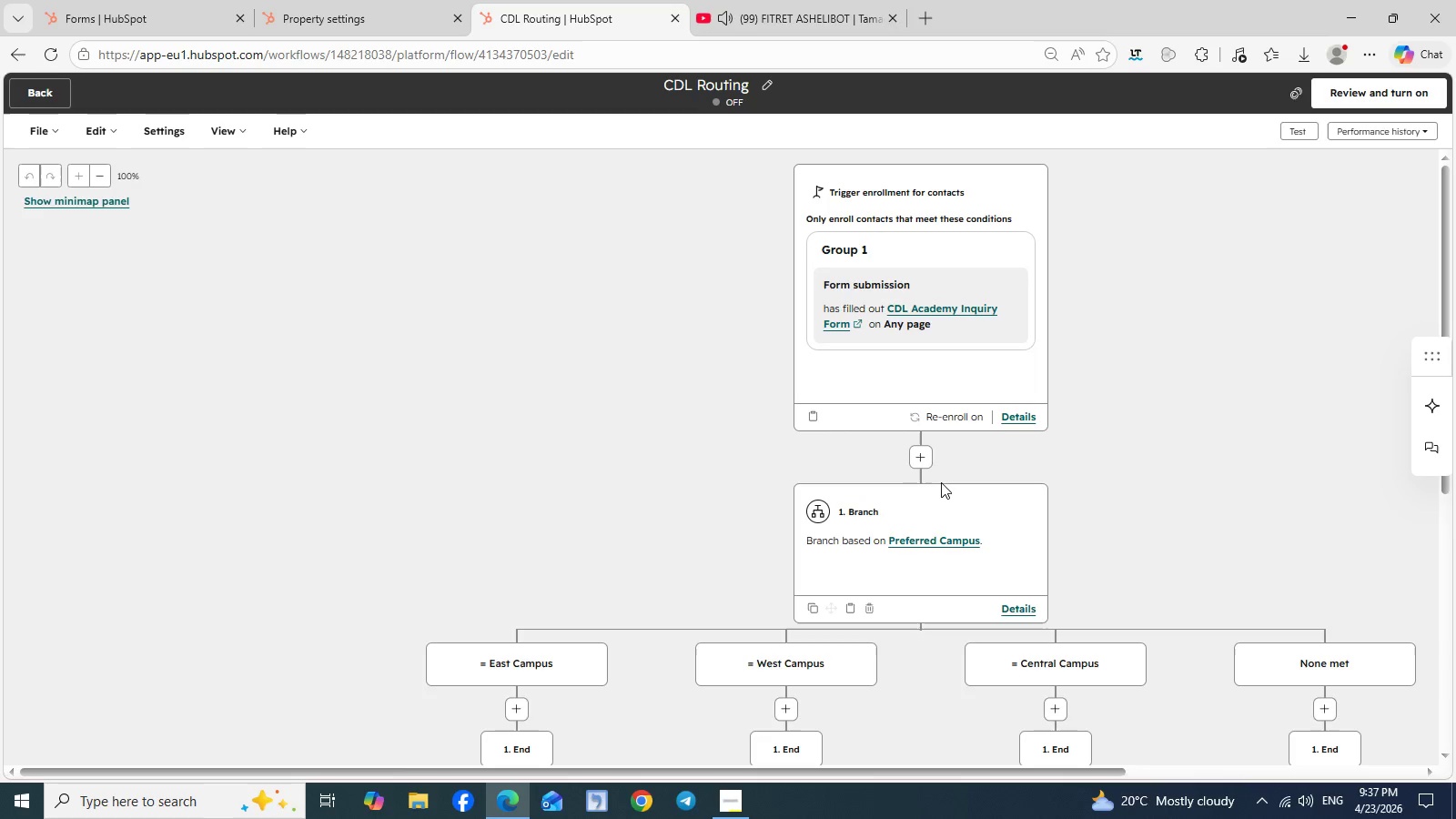 
wait(5.41)
 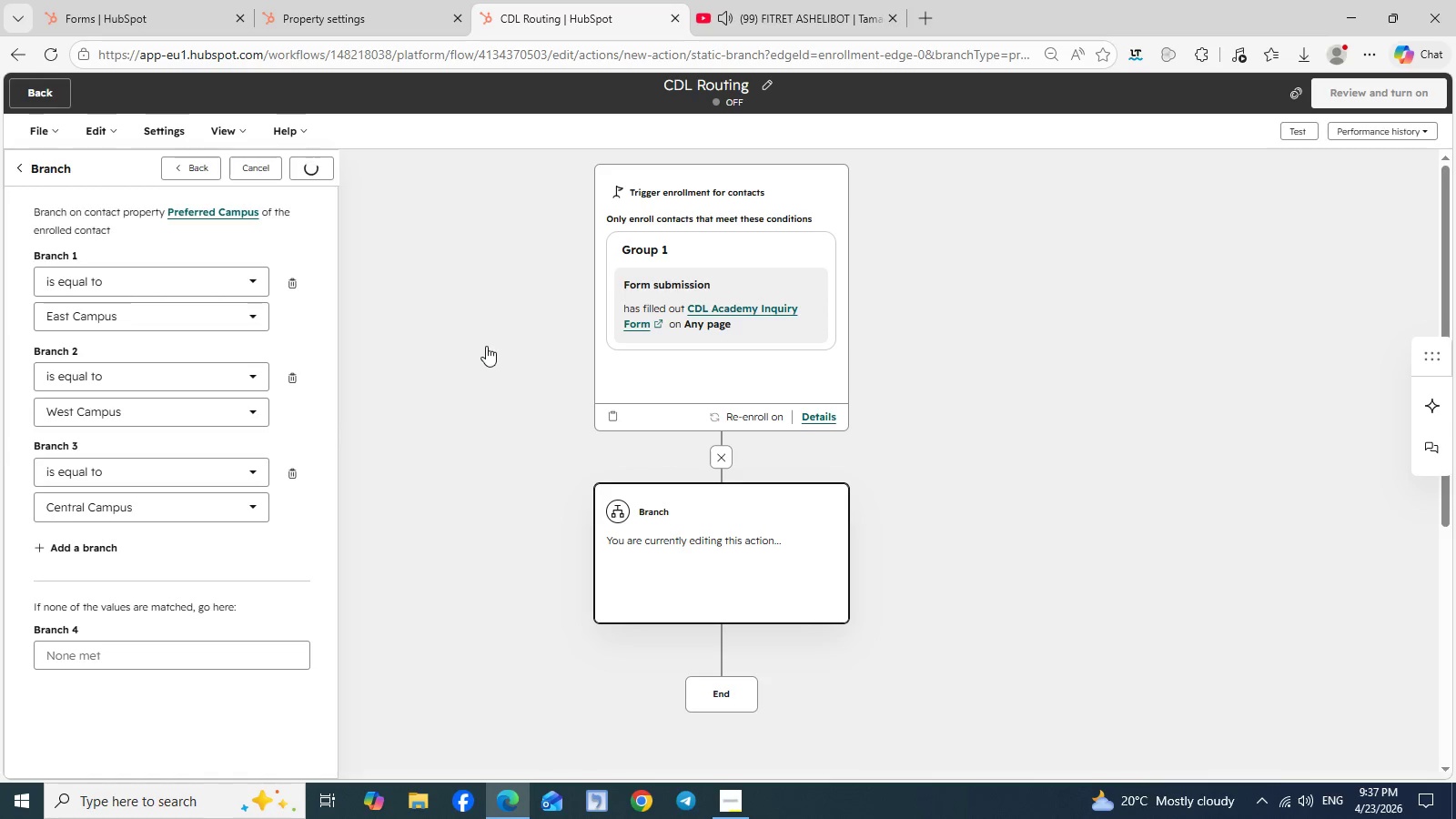 
scroll: coordinate [941, 482], scroll_direction: down, amount: 3.0
 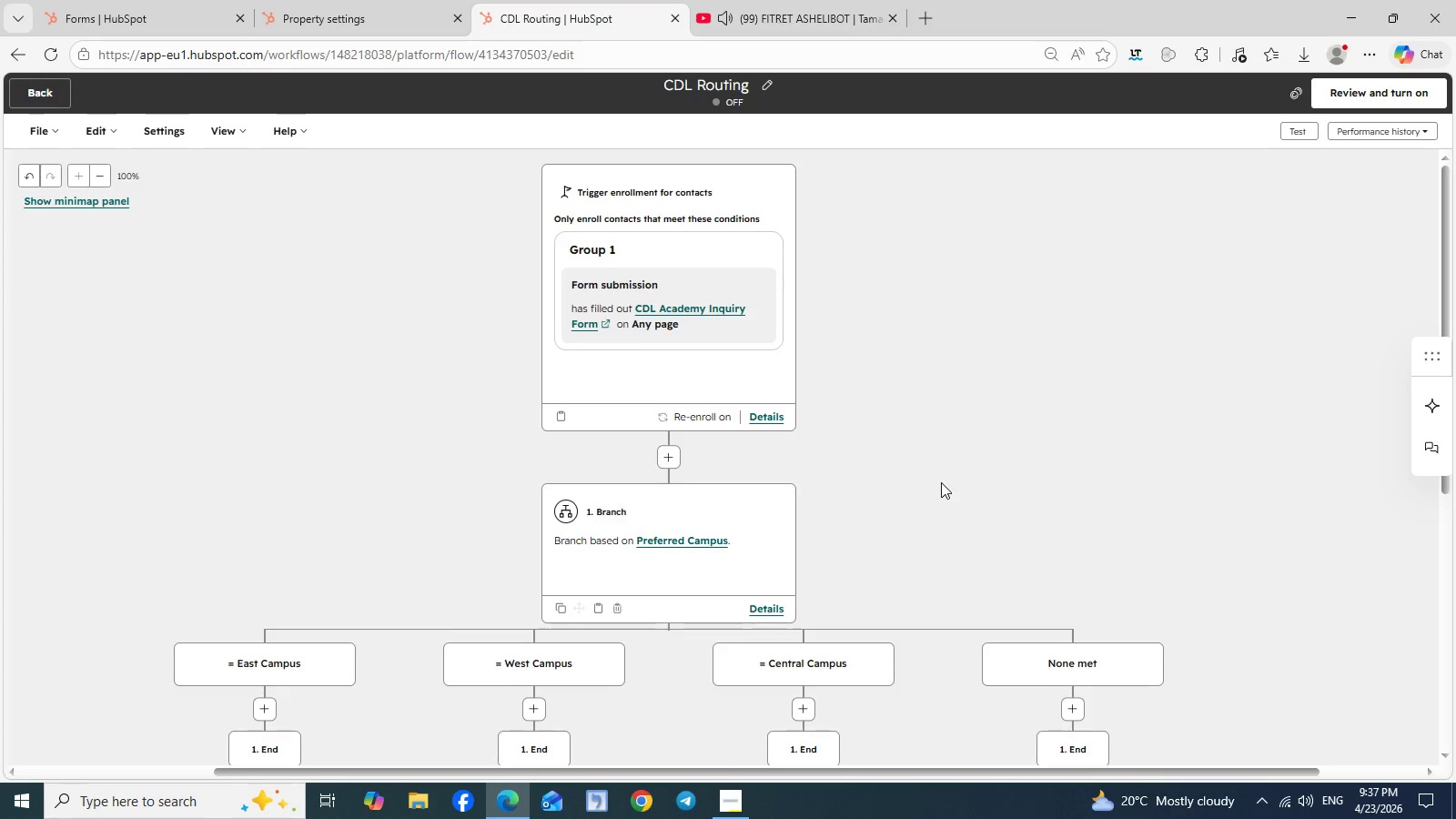 
scroll: coordinate [941, 482], scroll_direction: none, amount: 0.0
 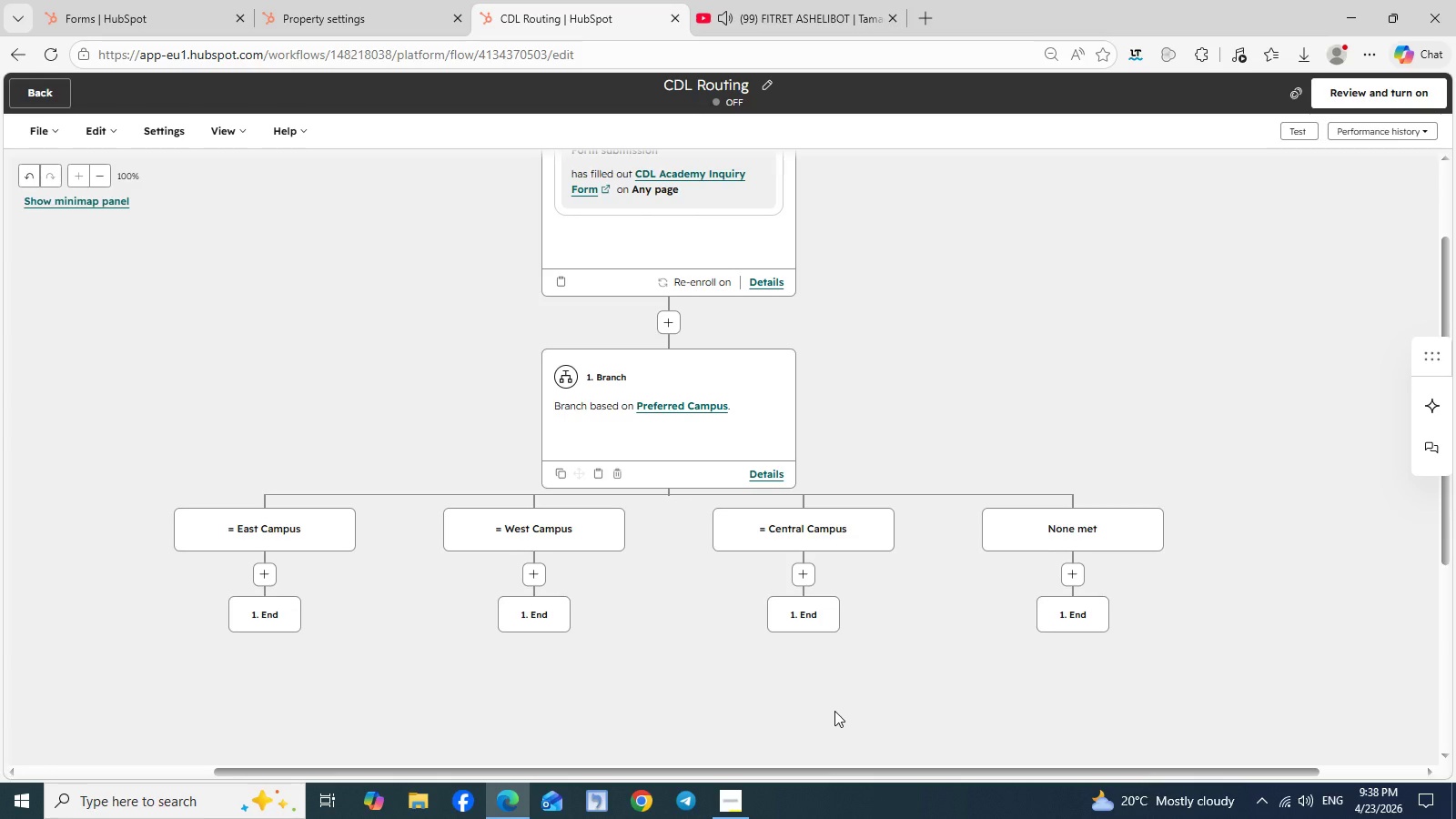 
wait(69.49)
 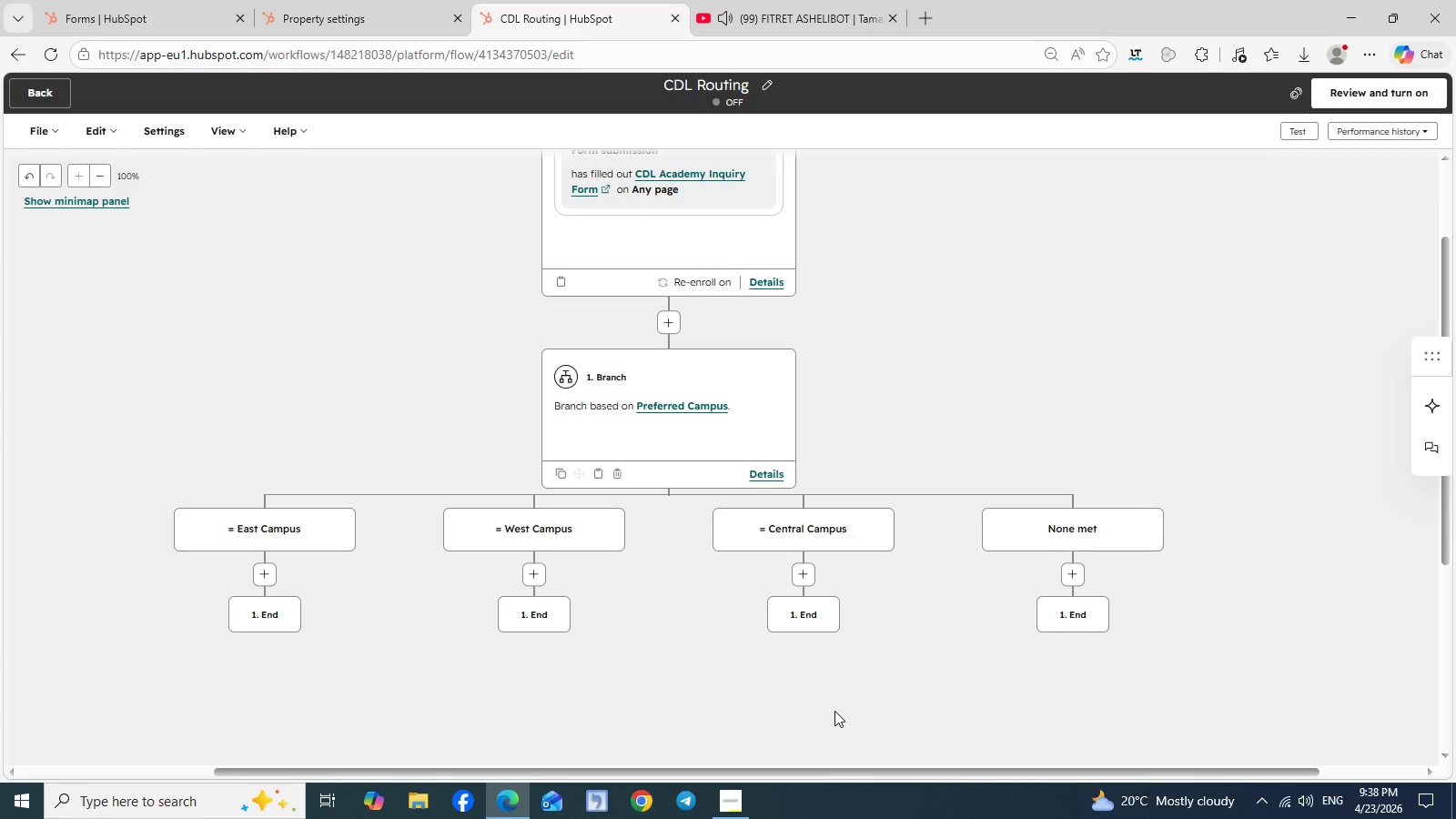 
left_click([263, 574])
 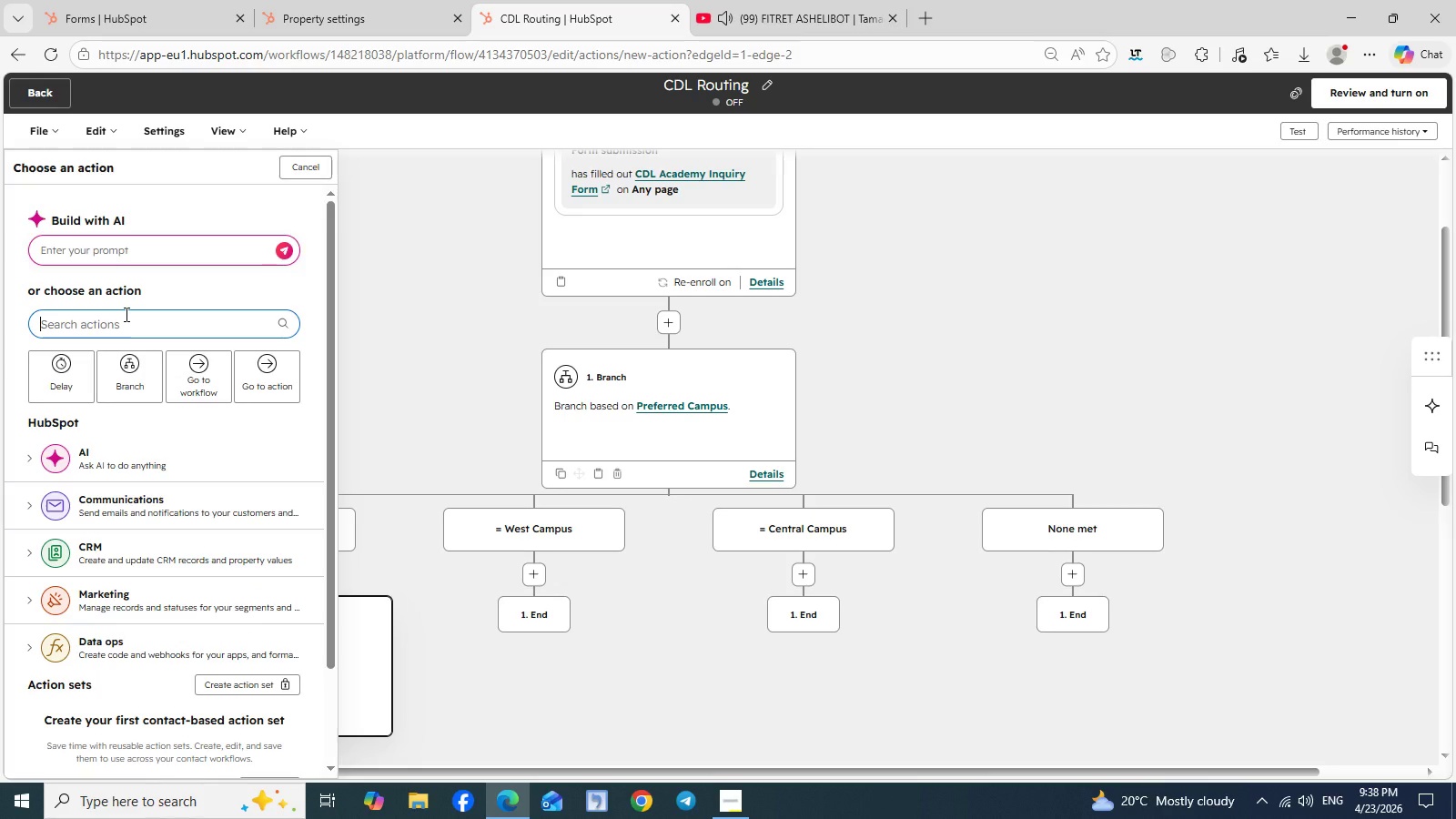 
left_click([125, 314])
 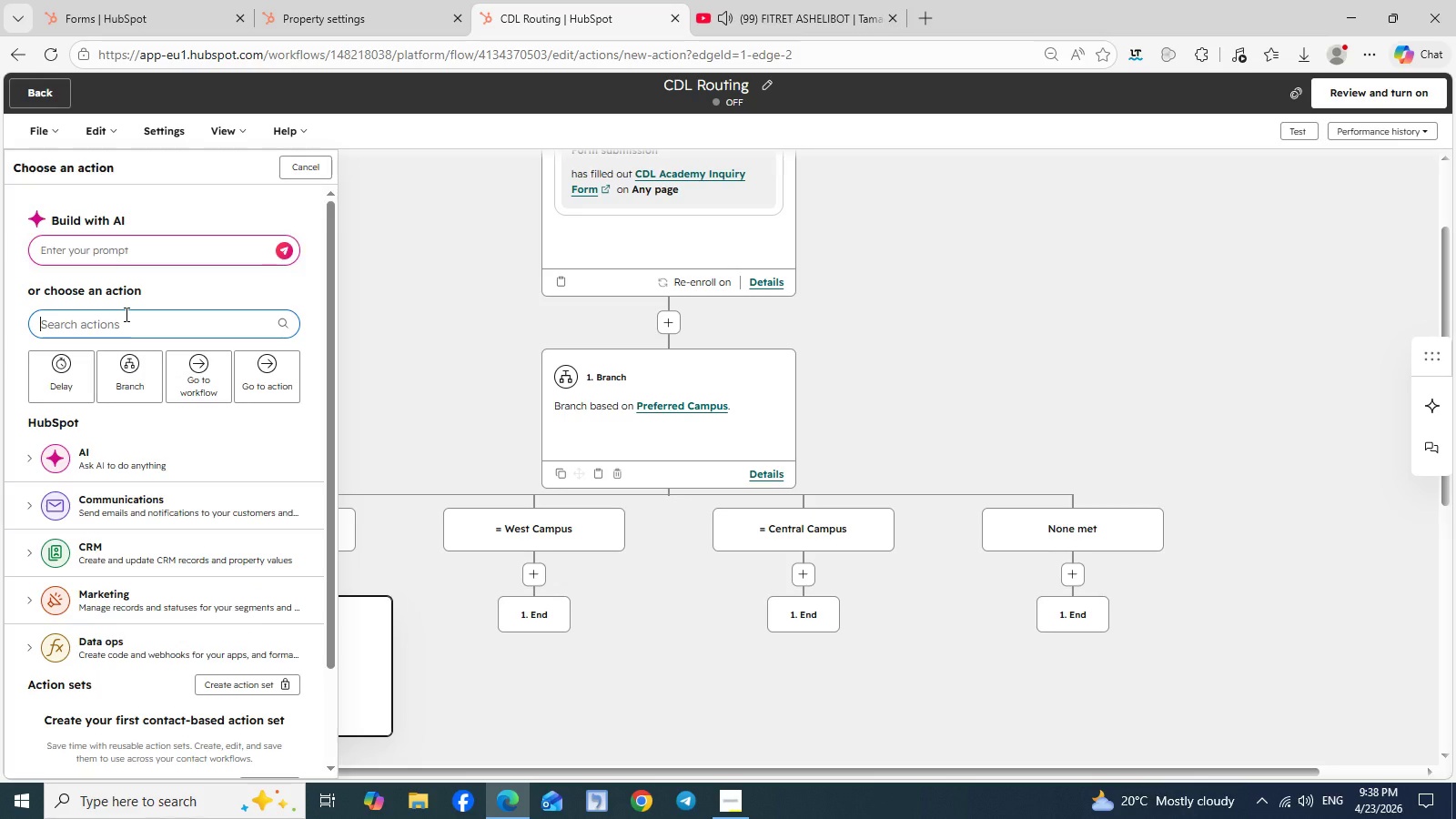 
type(assign)
 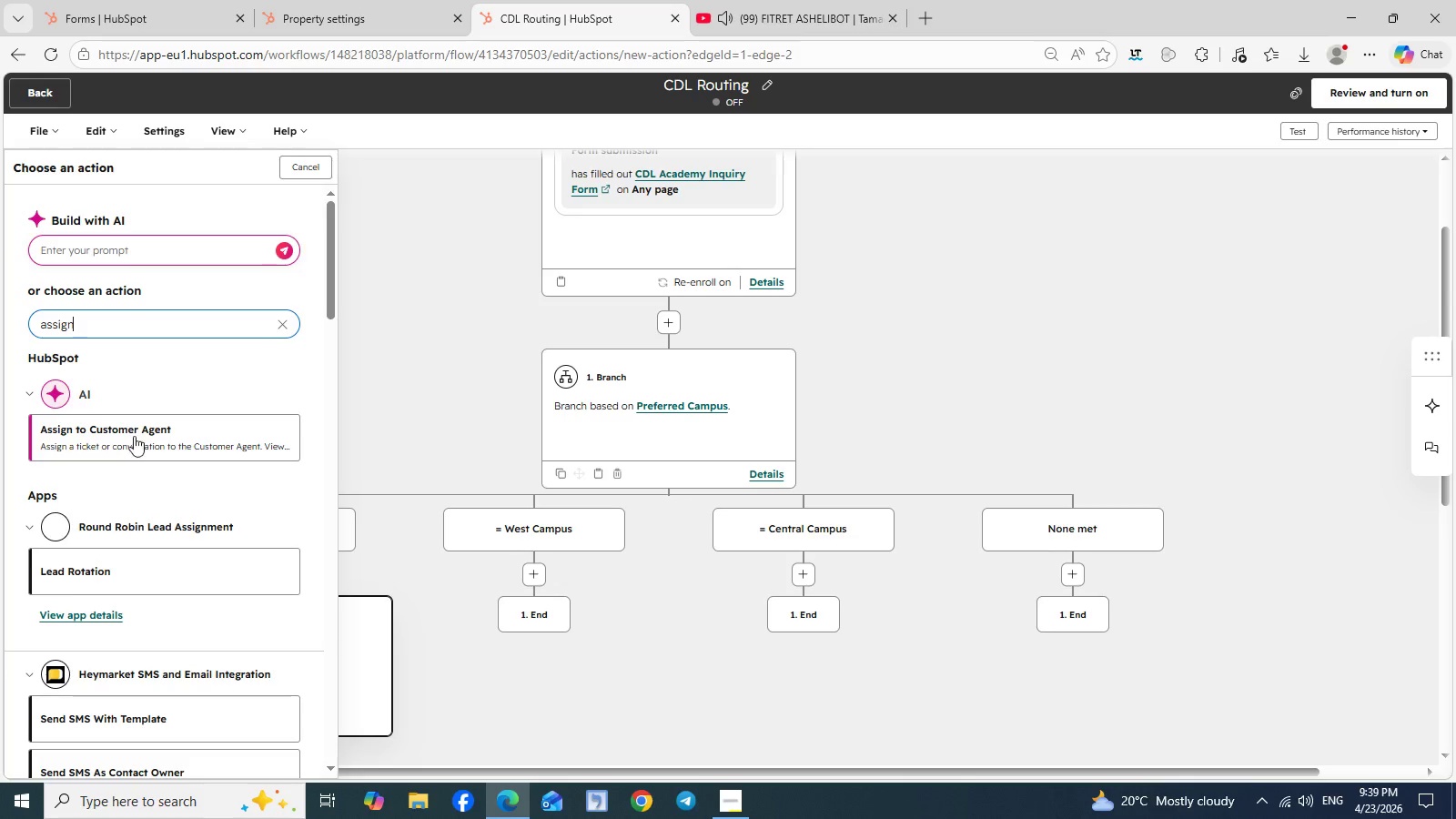 
wait(7.02)
 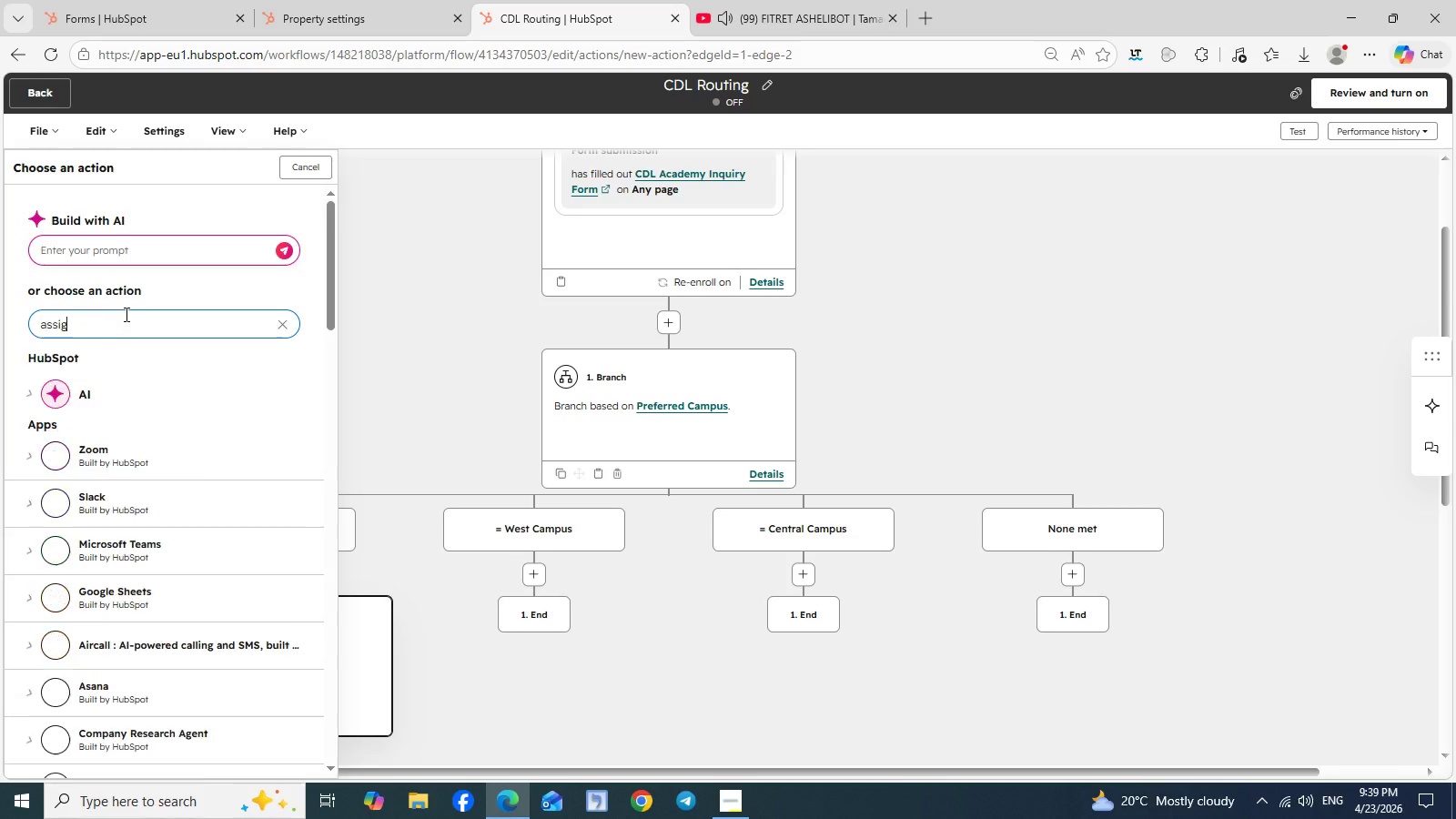 
scroll: coordinate [166, 478], scroll_direction: down, amount: 6.0
 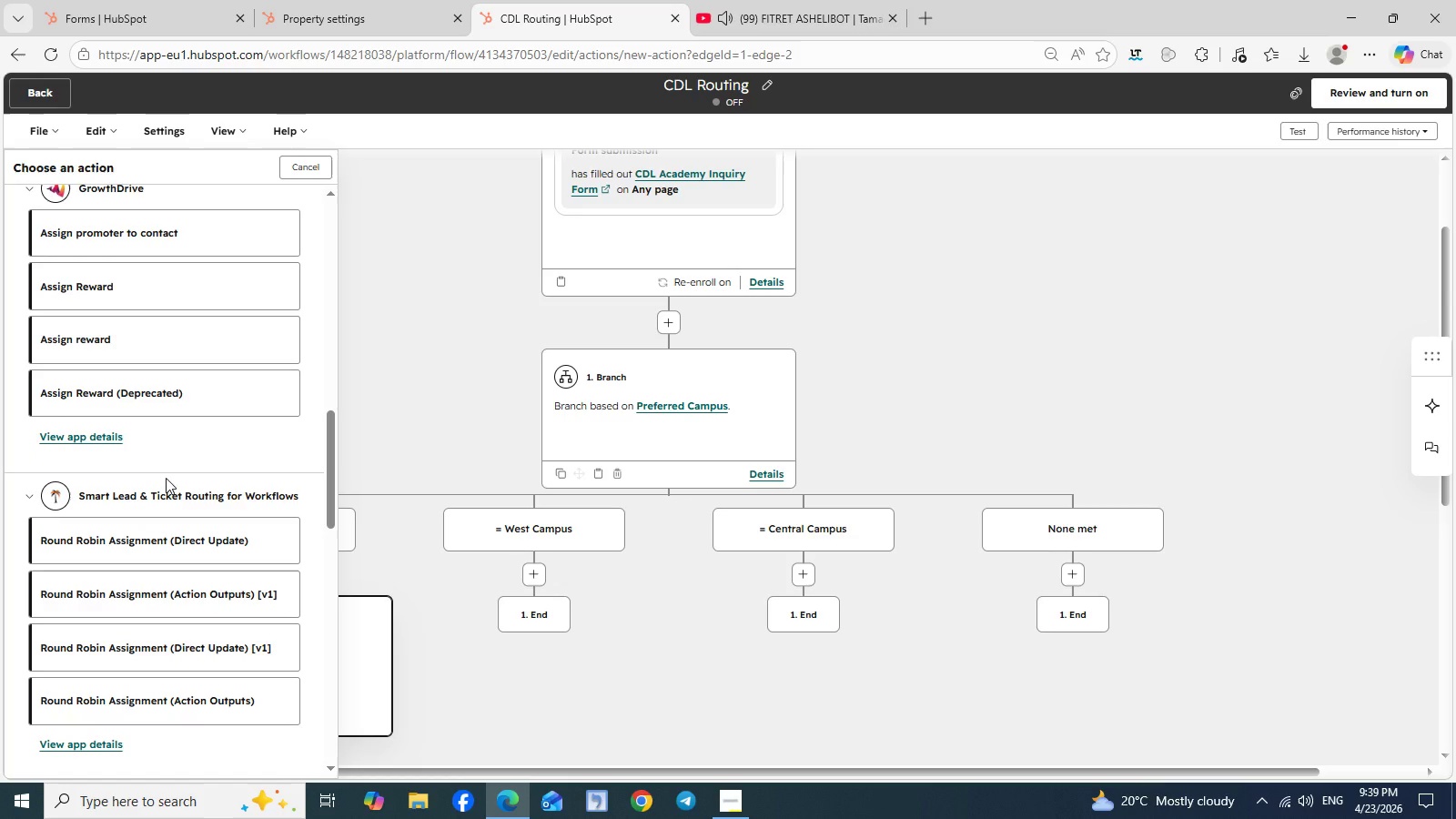 
scroll: coordinate [166, 478], scroll_direction: none, amount: 0.0
 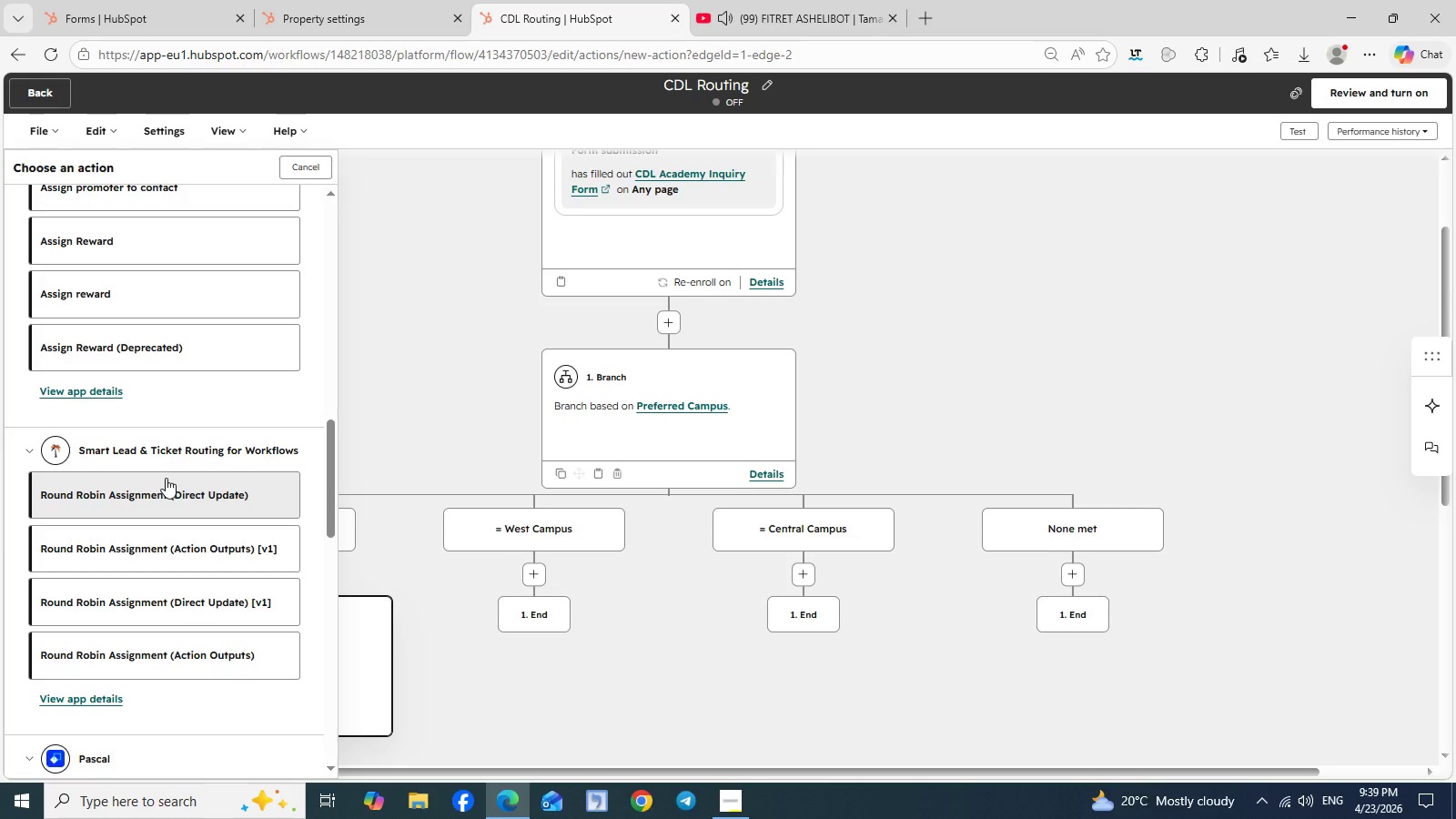 
wait(5.94)
 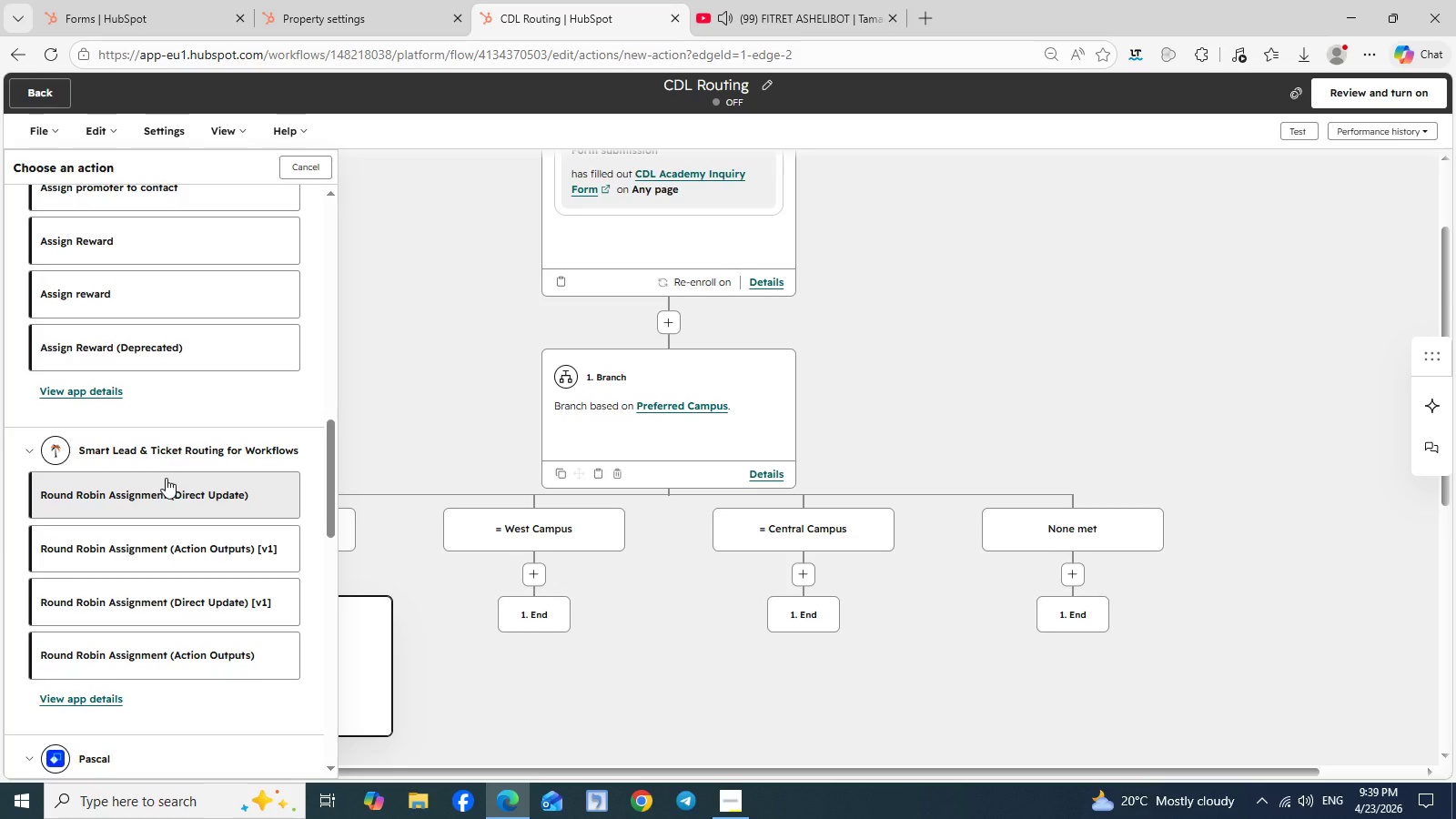 
left_click([177, 491])
 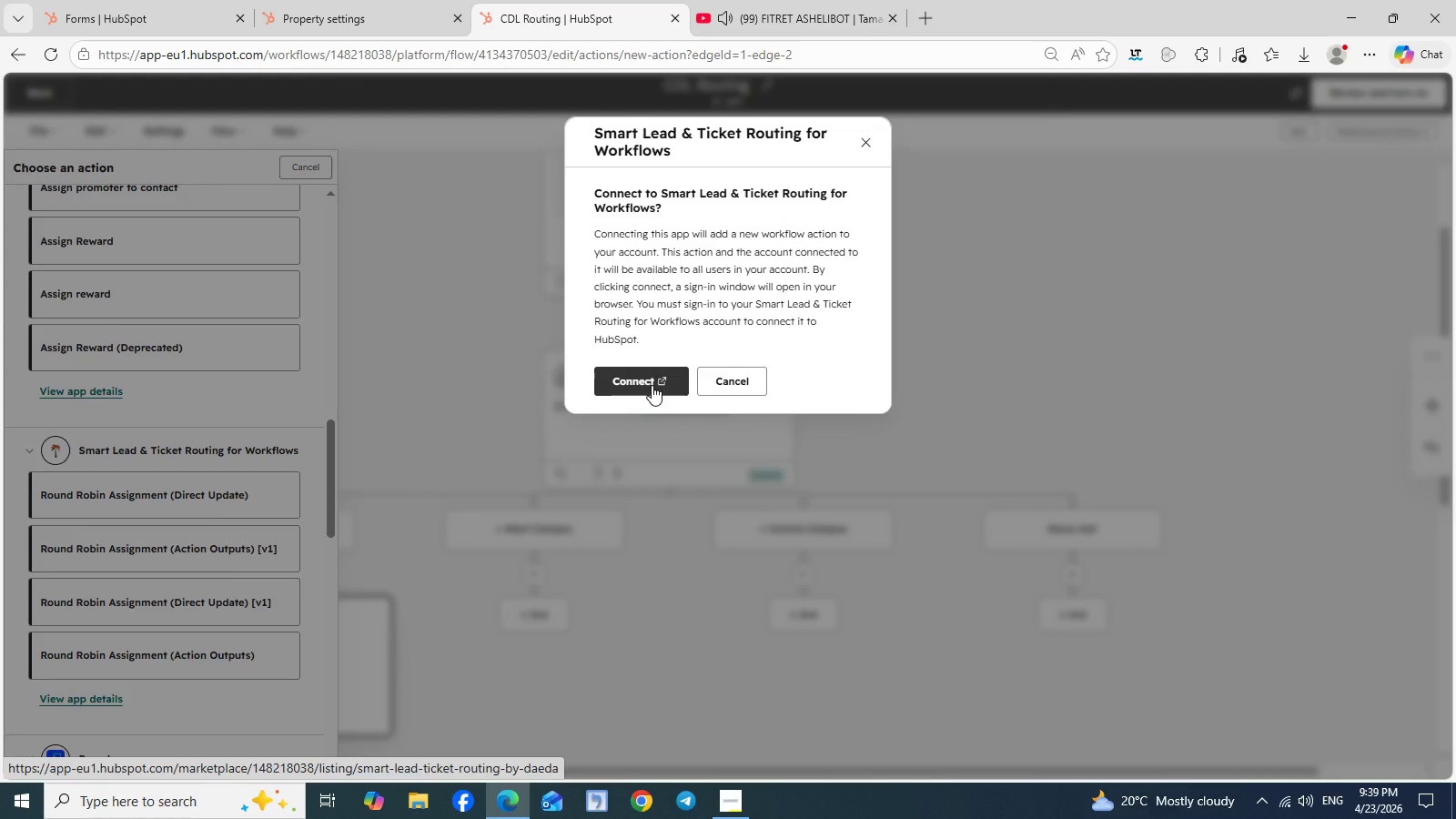 
wait(5.56)
 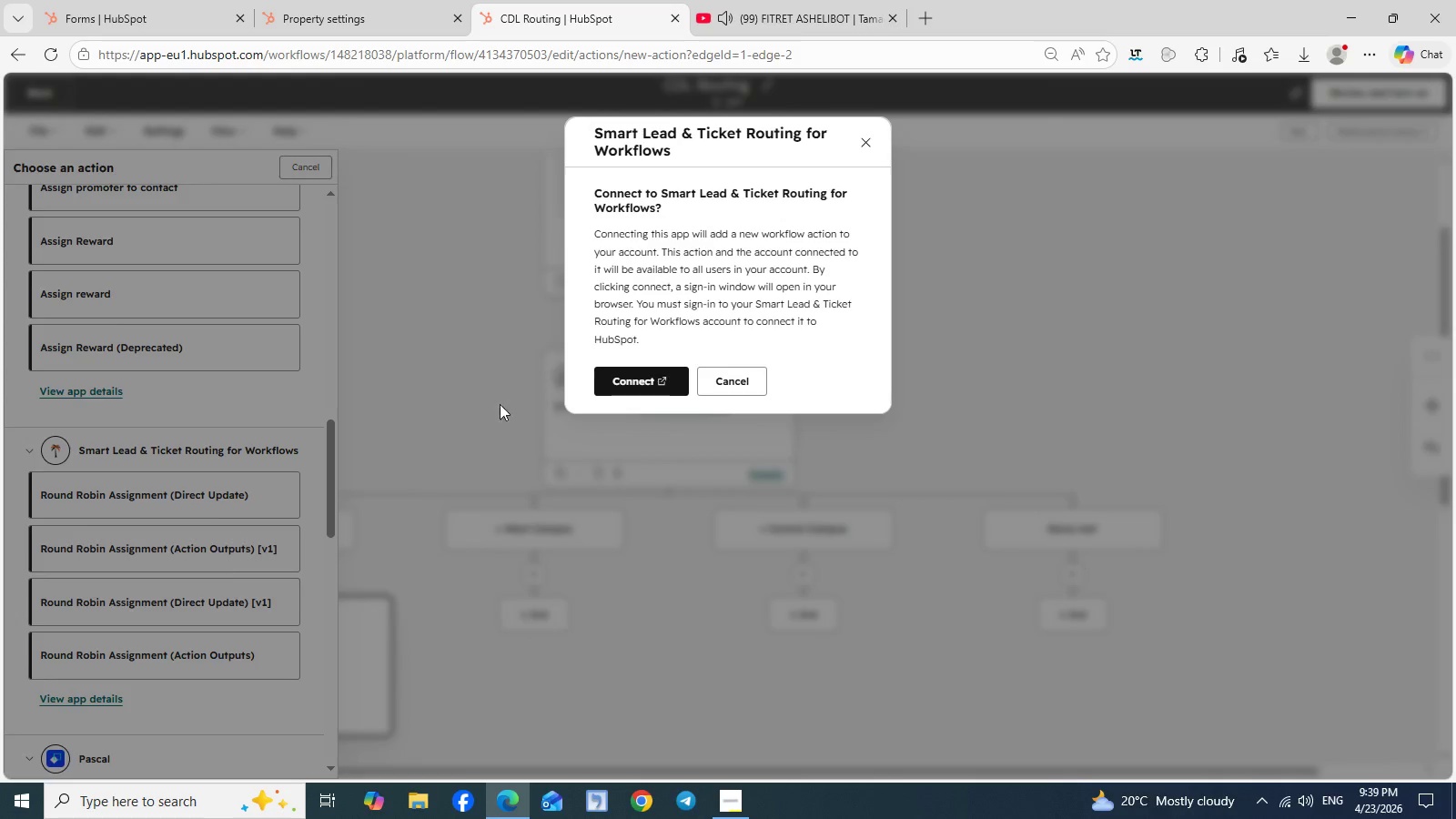 
left_click([664, 384])
 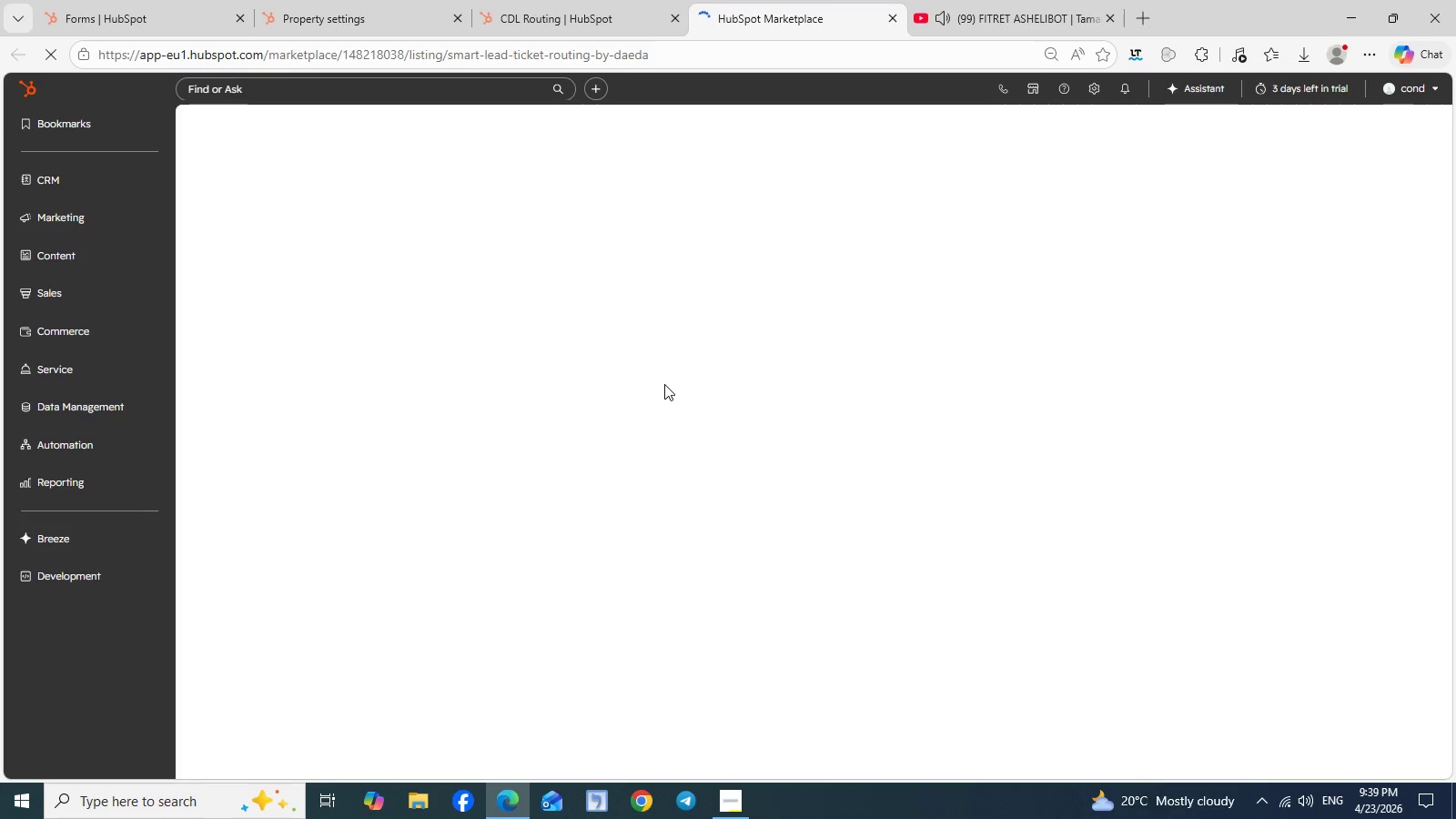 
wait(15.45)
 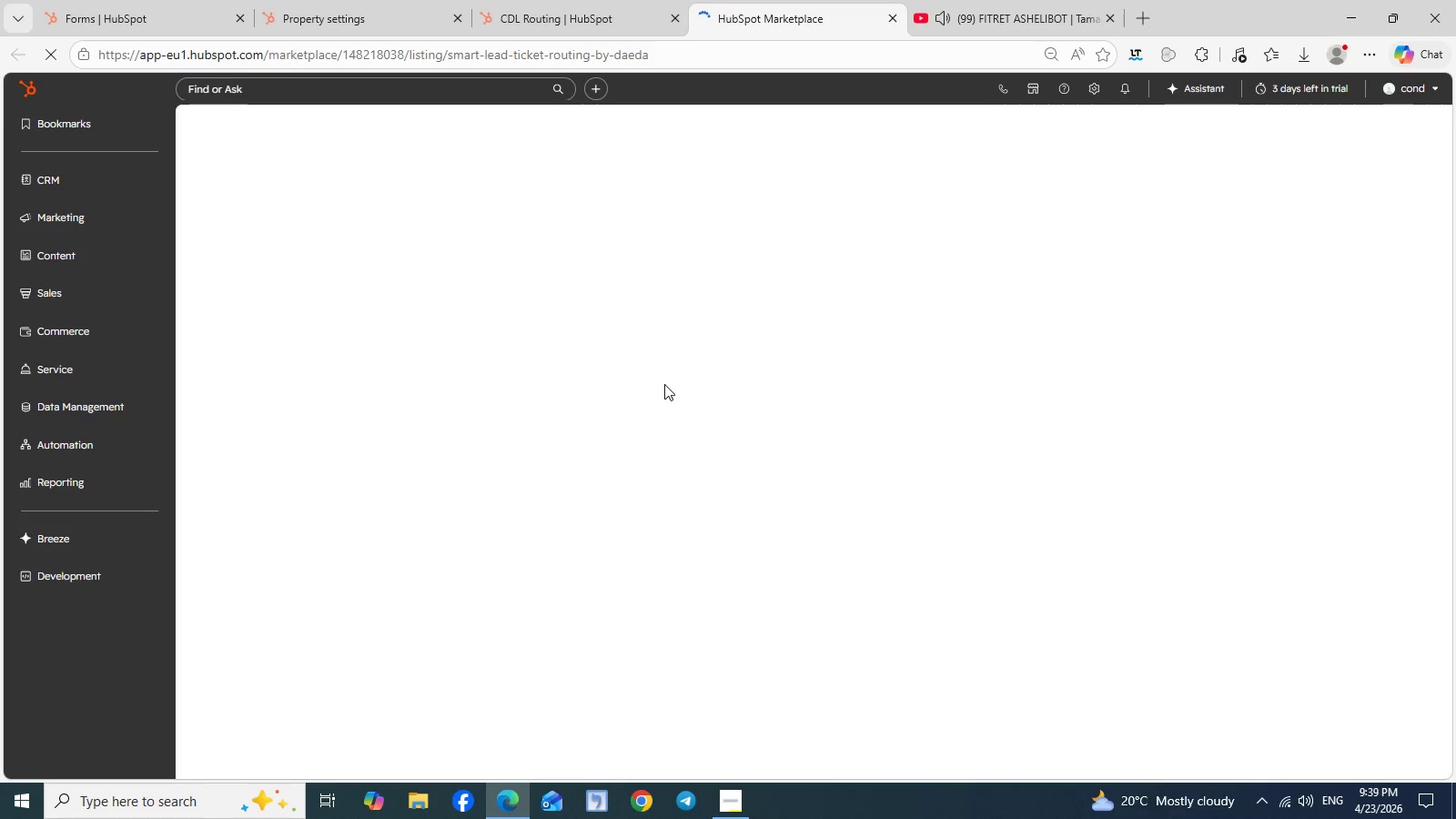 
left_click([181, 0])
 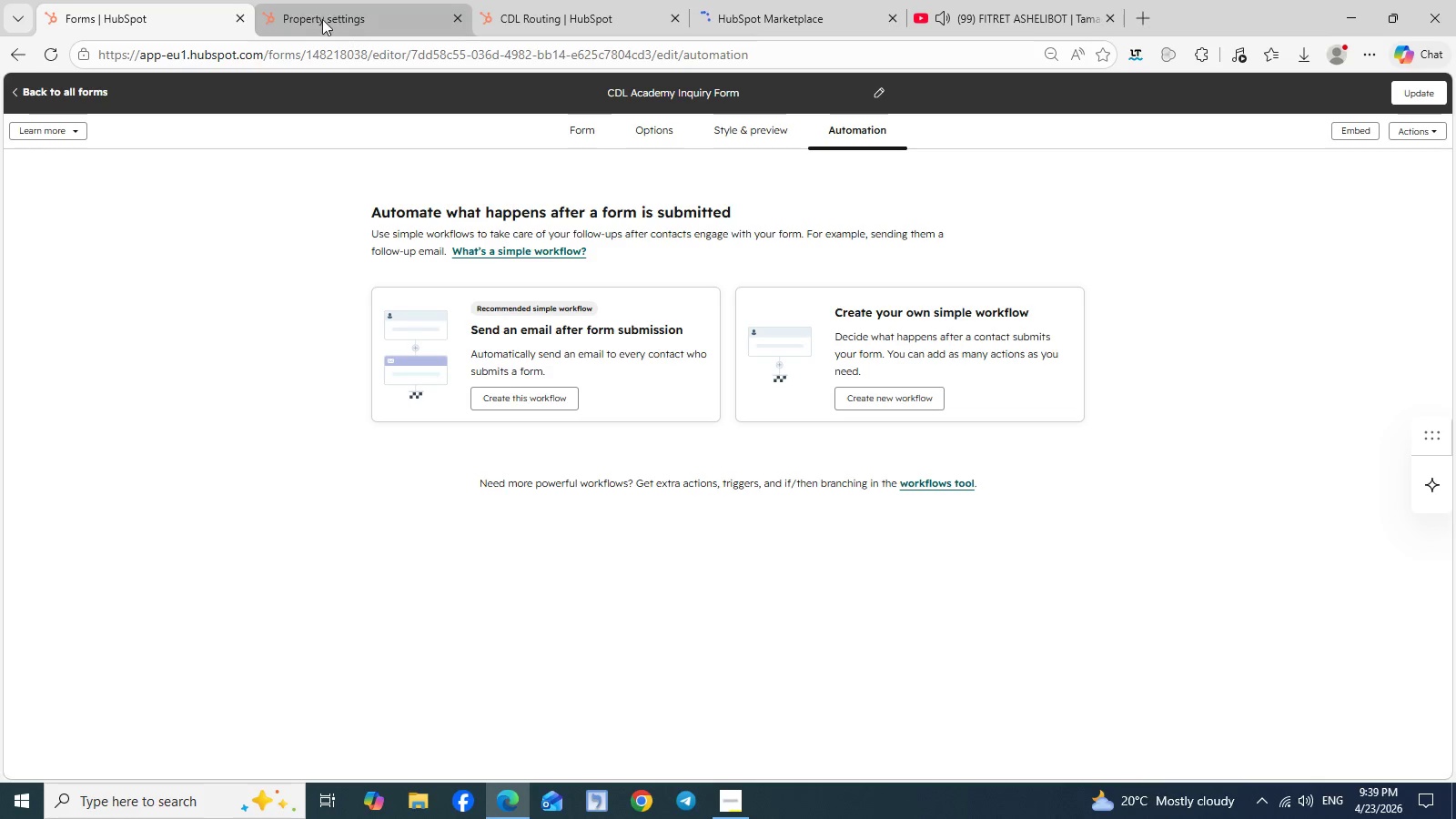 
left_click([344, 36])
 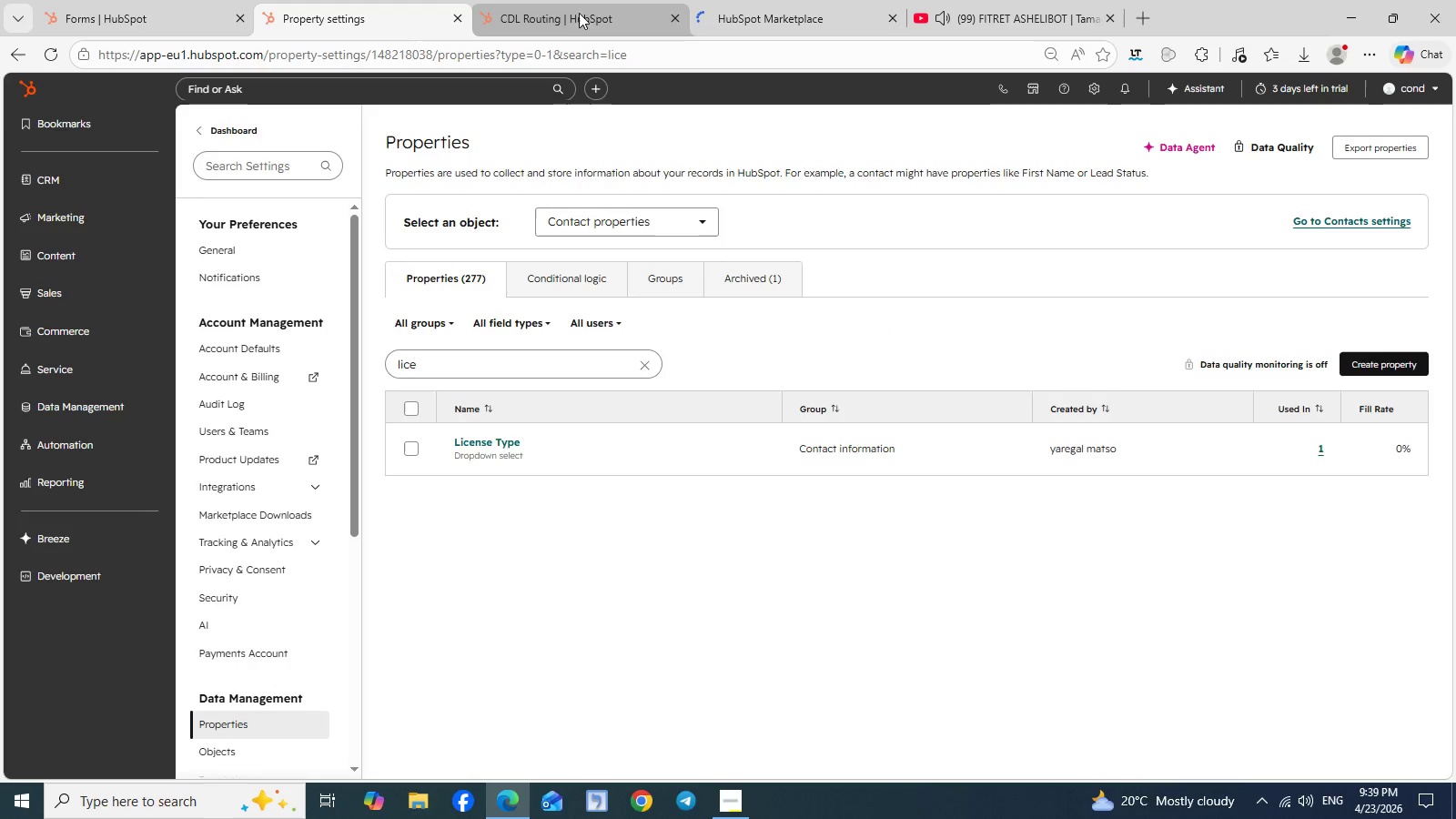 
left_click([583, 14])
 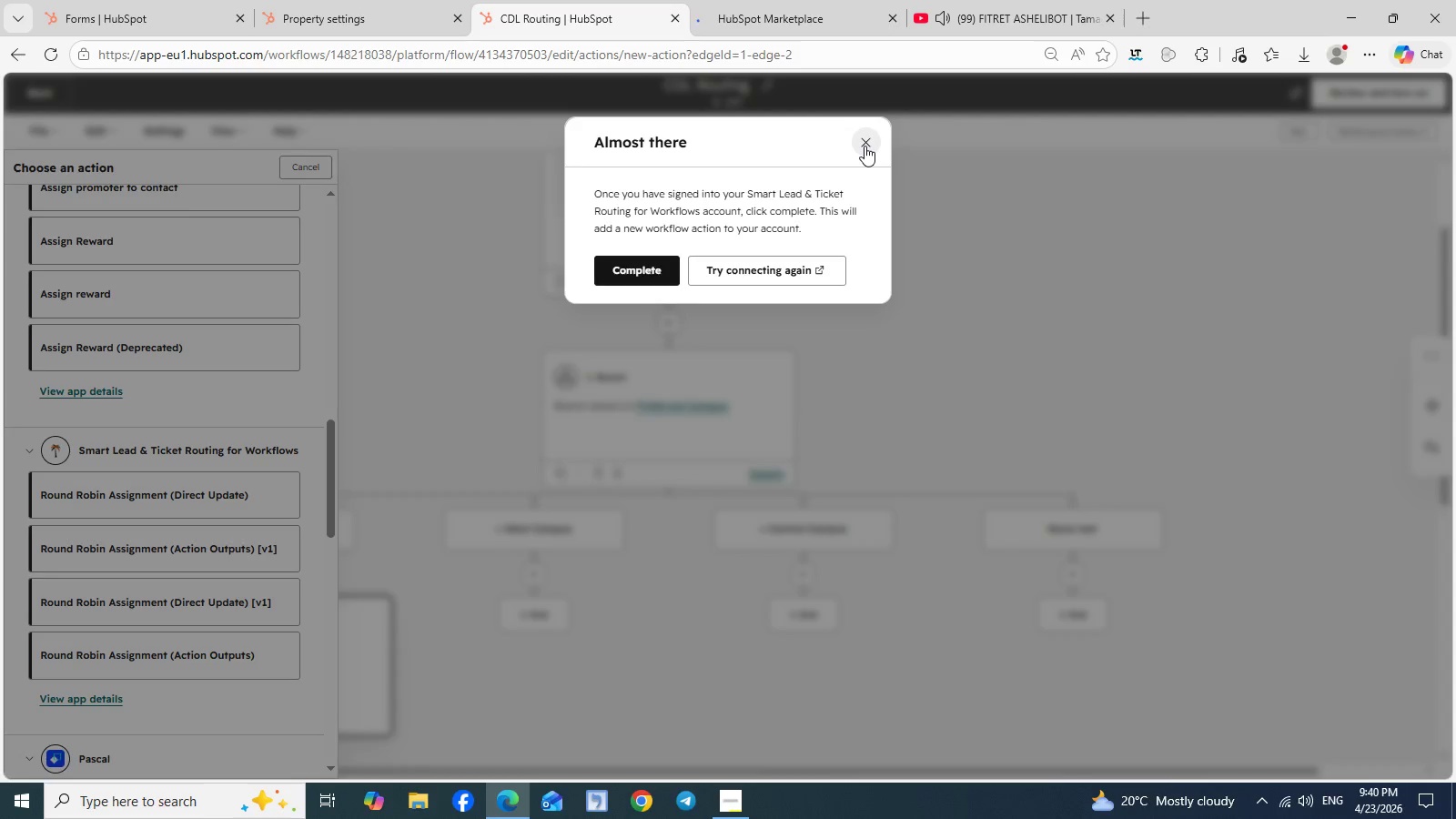 
left_click([864, 146])
 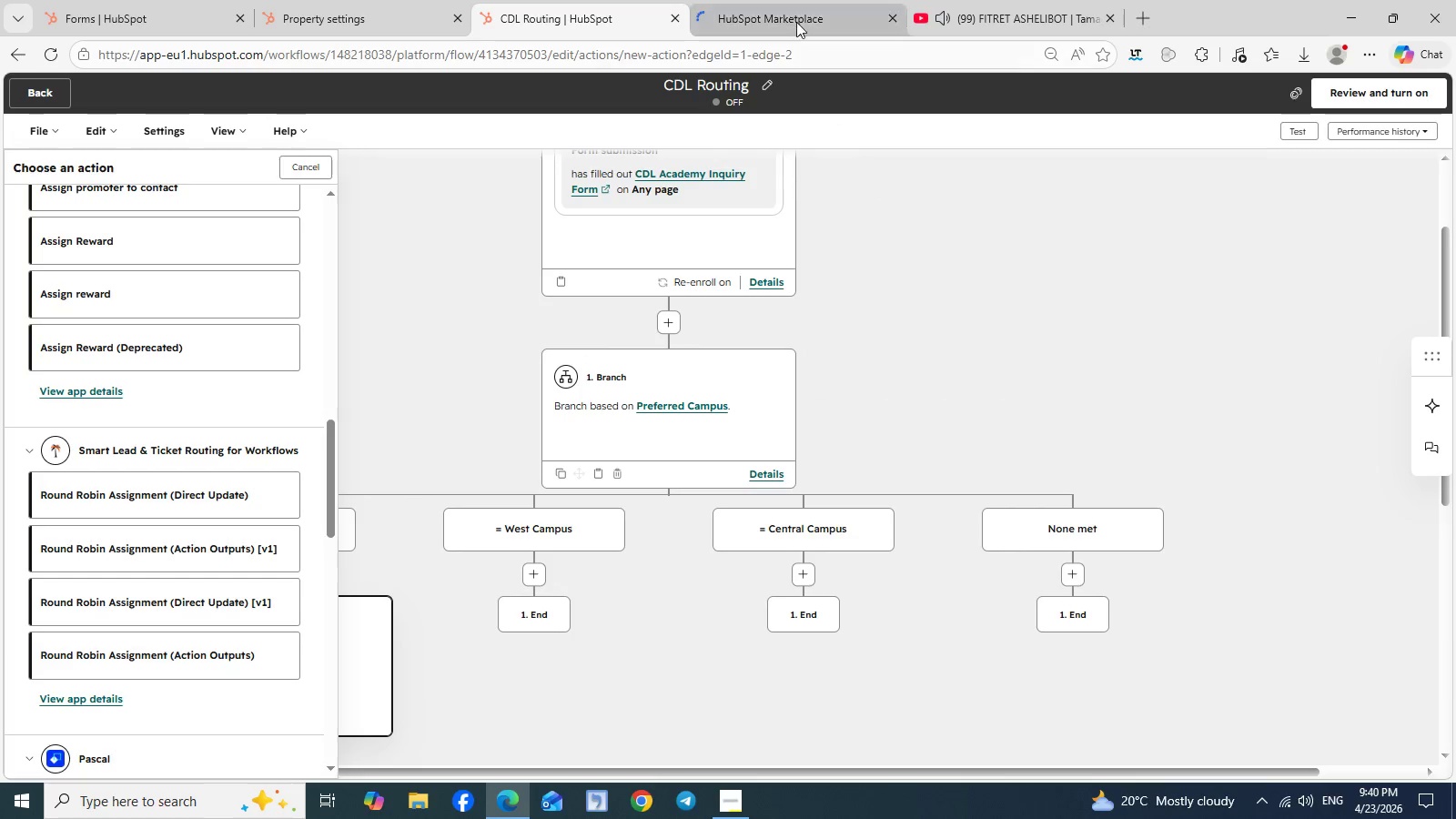 
left_click([805, 0])
 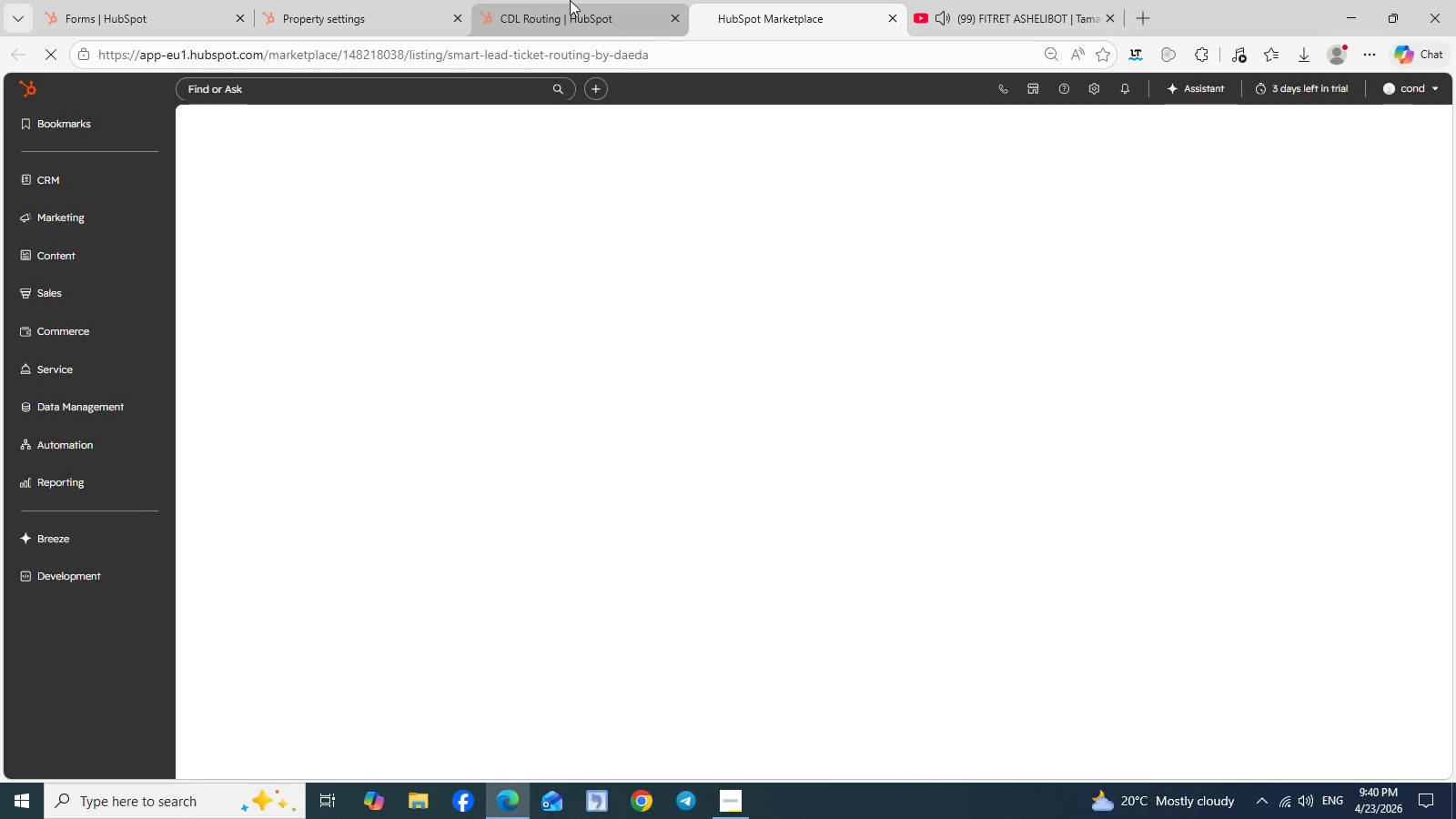 
left_click([570, 0])
 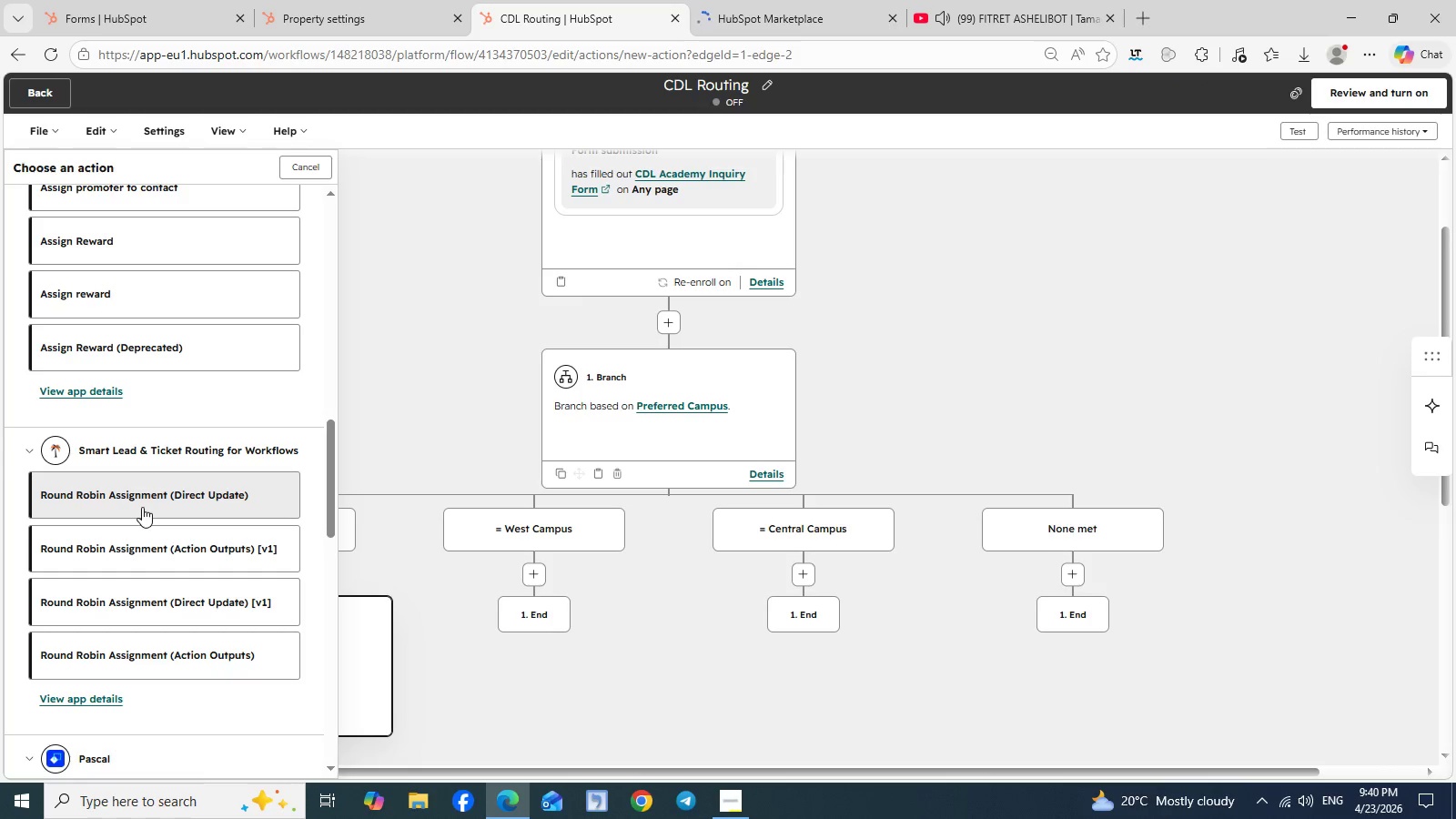 
scroll: coordinate [144, 498], scroll_direction: down, amount: 5.0
 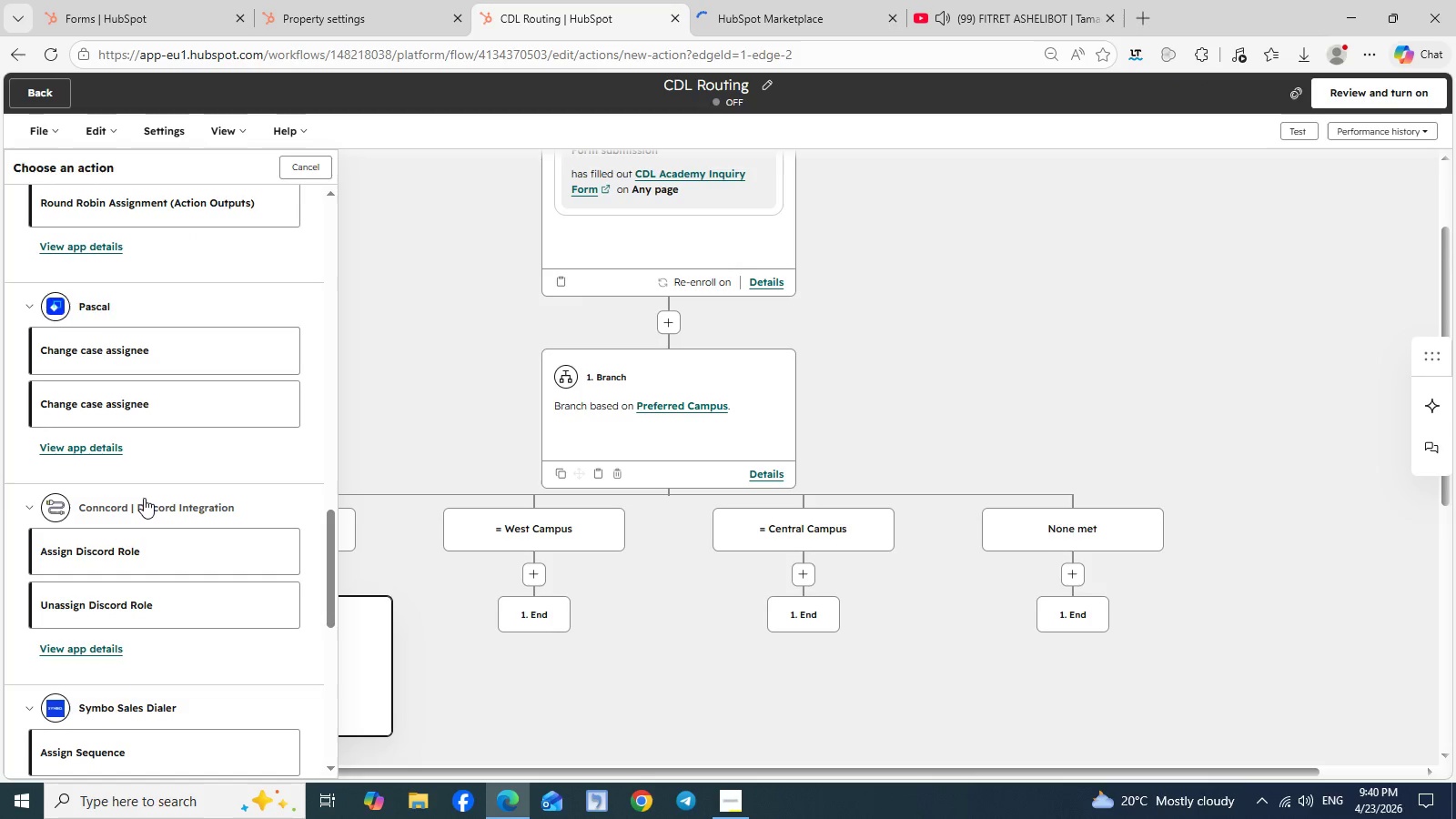 
scroll: coordinate [144, 498], scroll_direction: none, amount: 0.0
 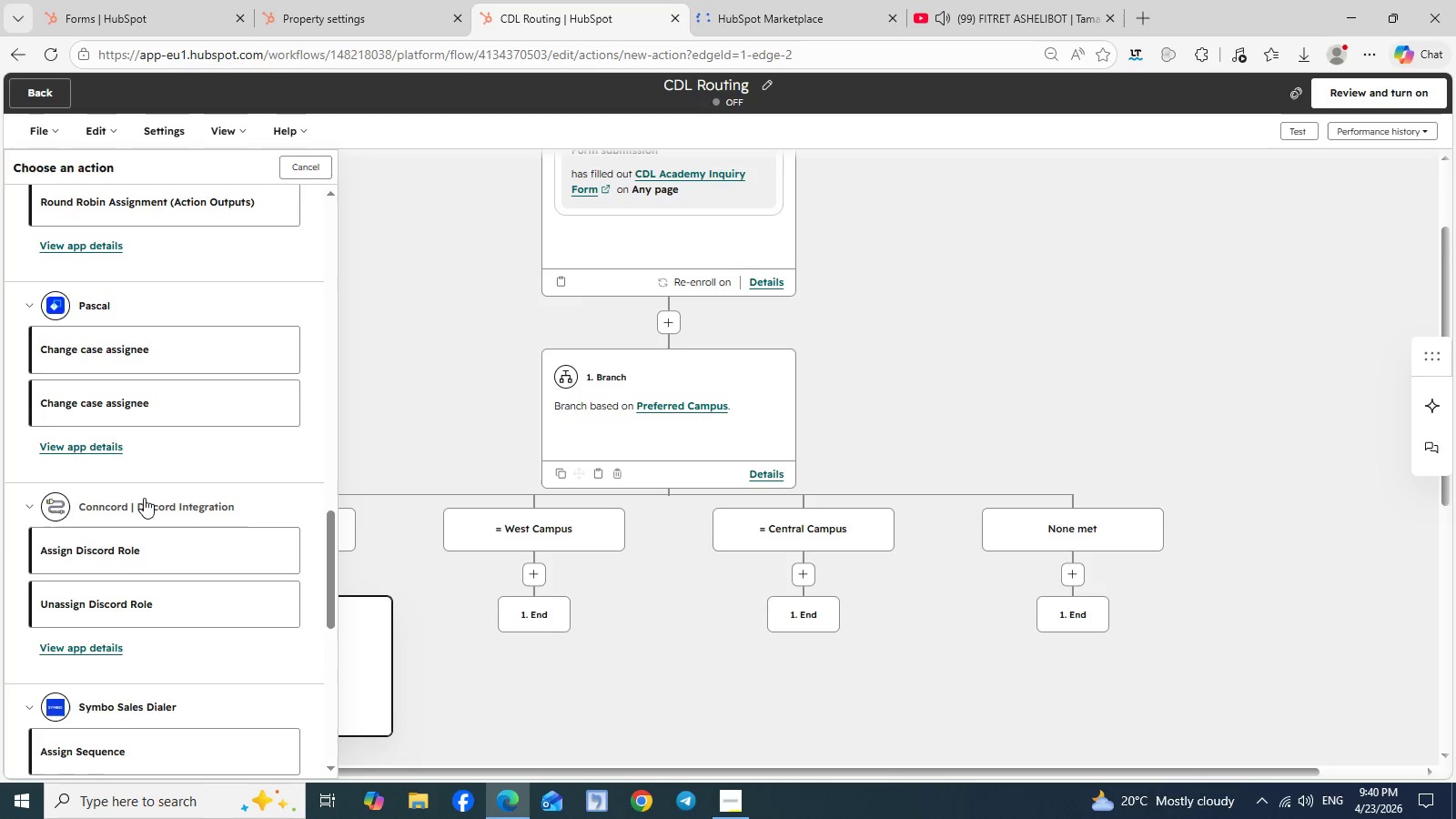 
scroll: coordinate [144, 498], scroll_direction: down, amount: 4.0
 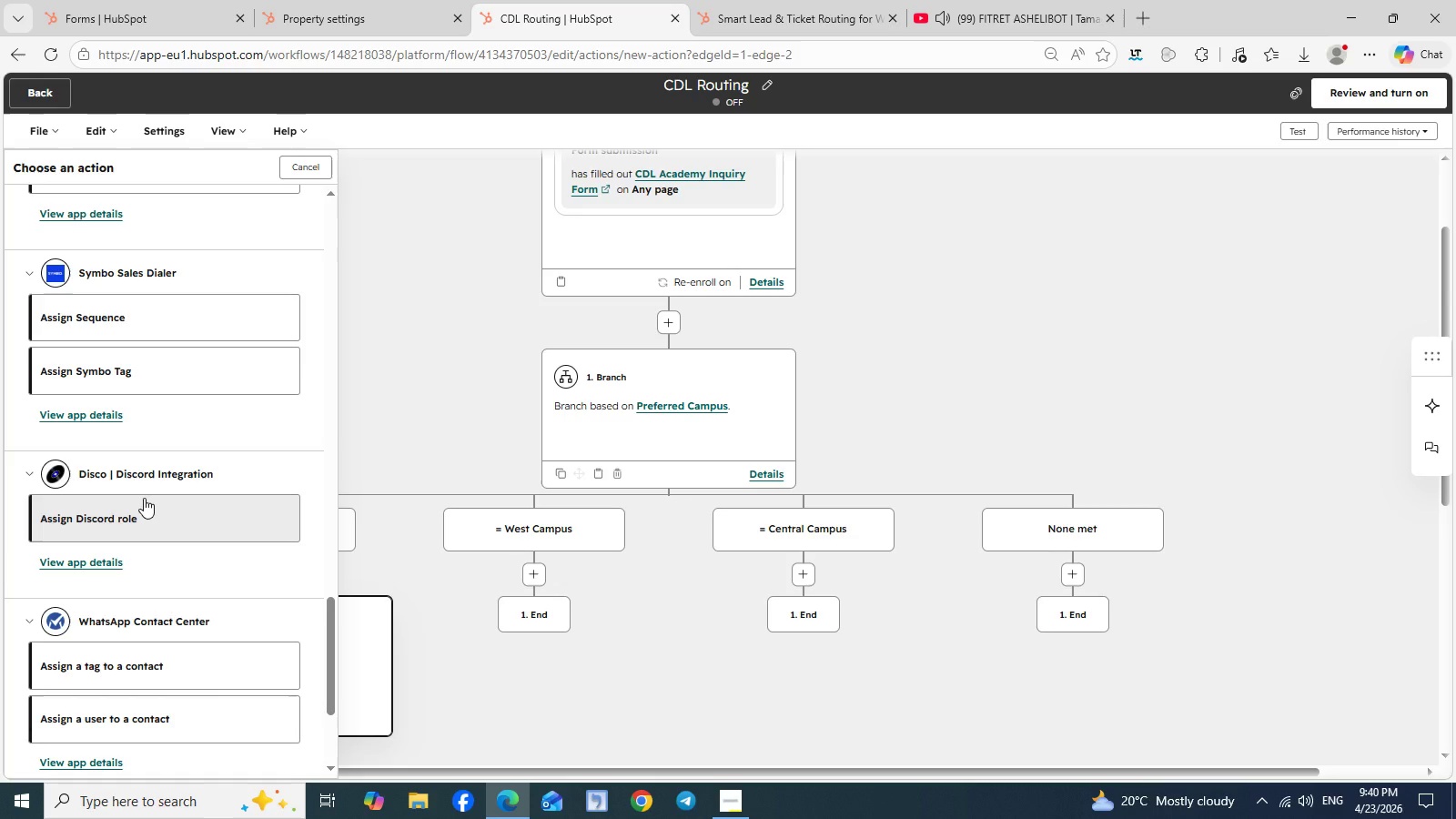 
wait(36.95)
 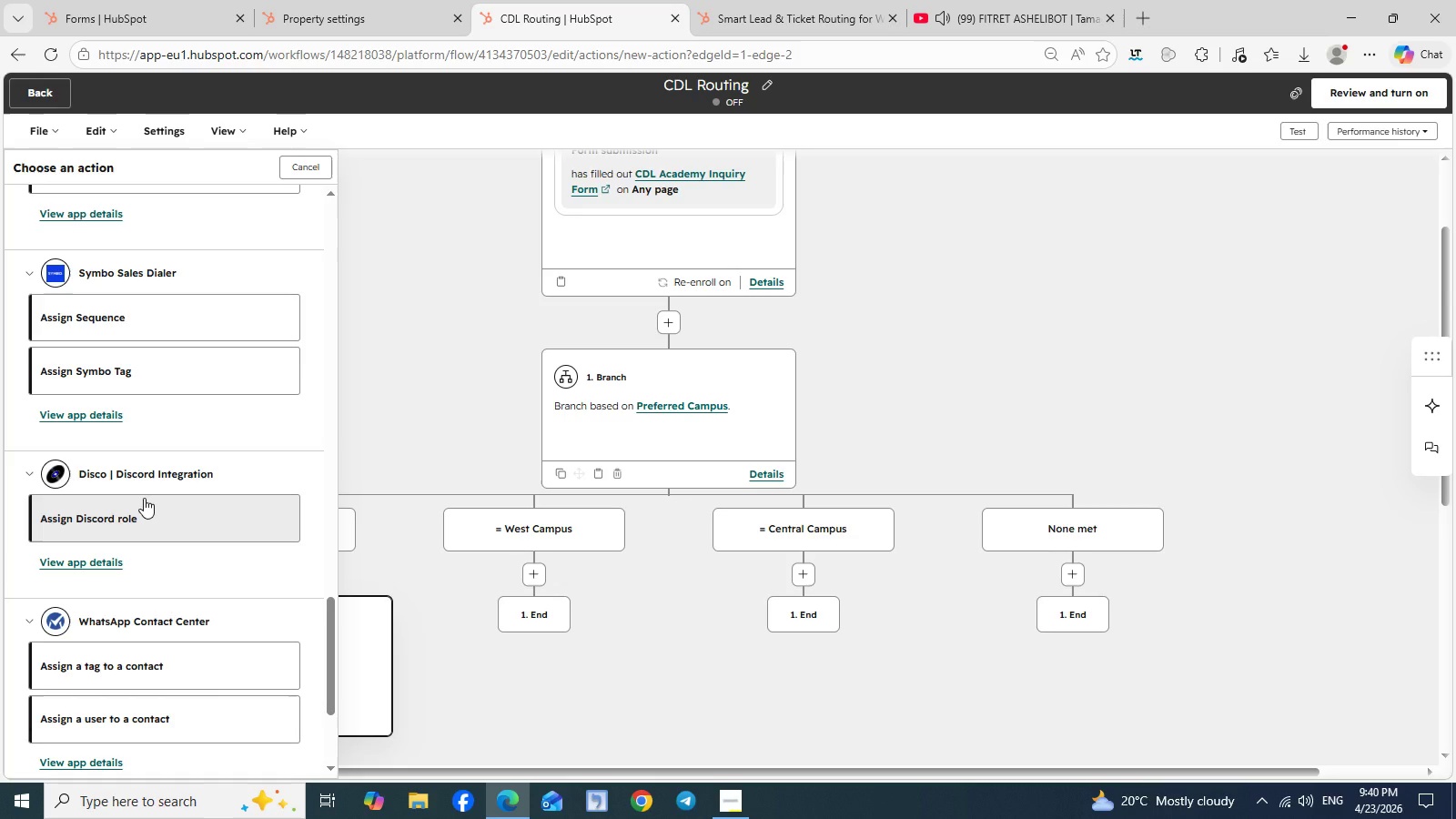 
left_click([753, 24])
 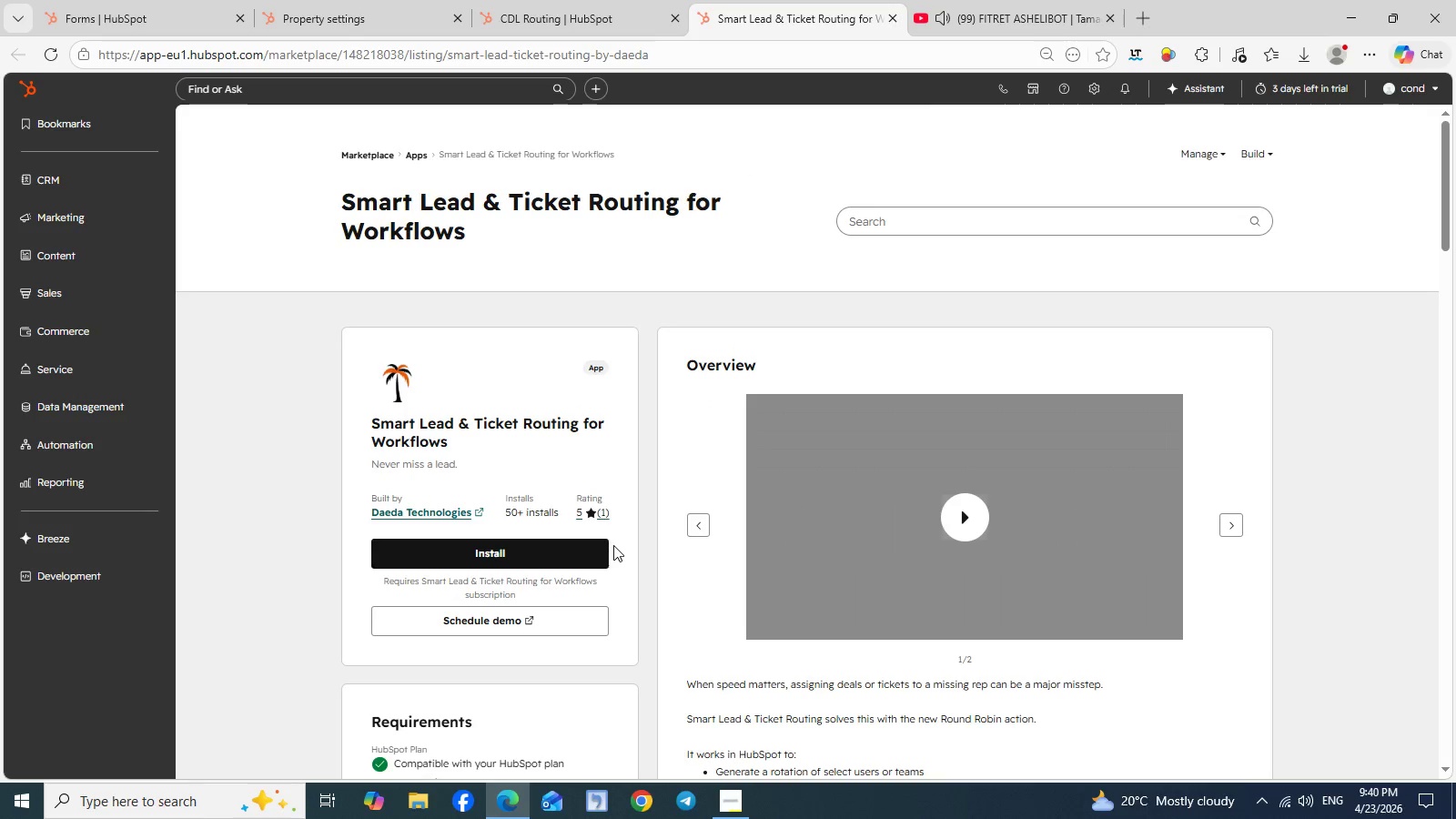 
scroll: coordinate [613, 545], scroll_direction: down, amount: 3.0
 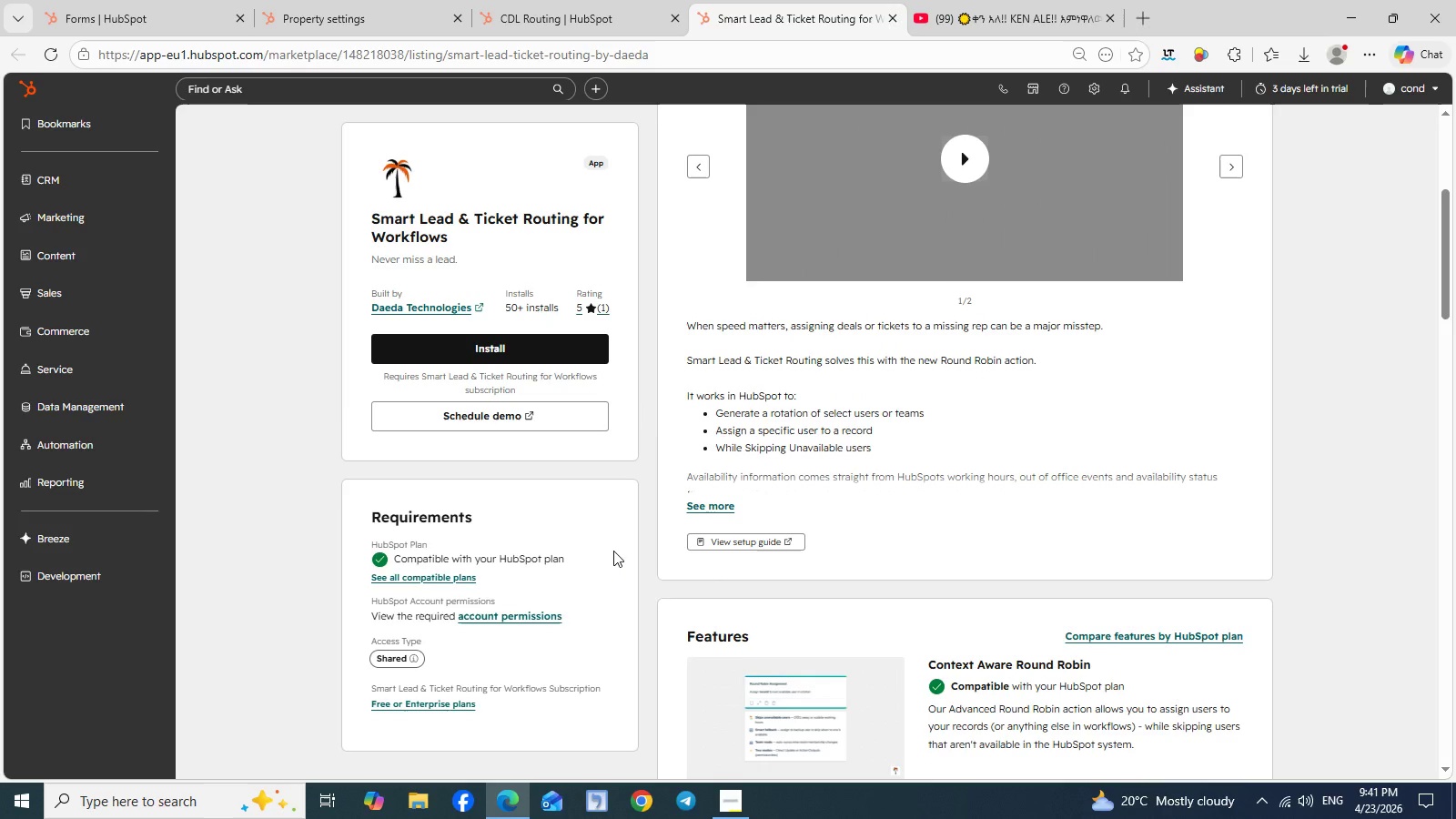 
scroll: coordinate [613, 551], scroll_direction: none, amount: 0.0
 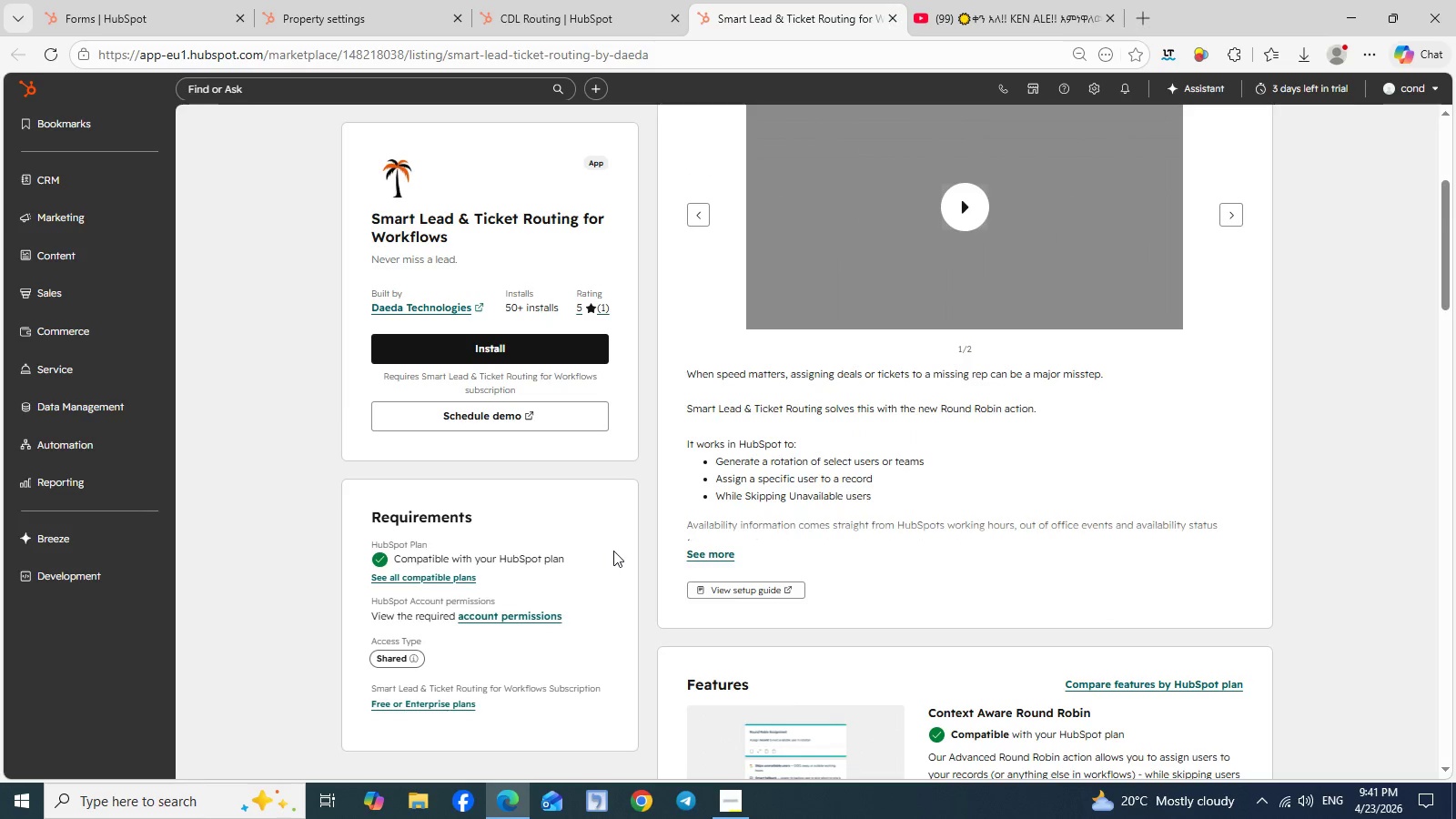 
scroll: coordinate [613, 552], scroll_direction: up, amount: 8.0
 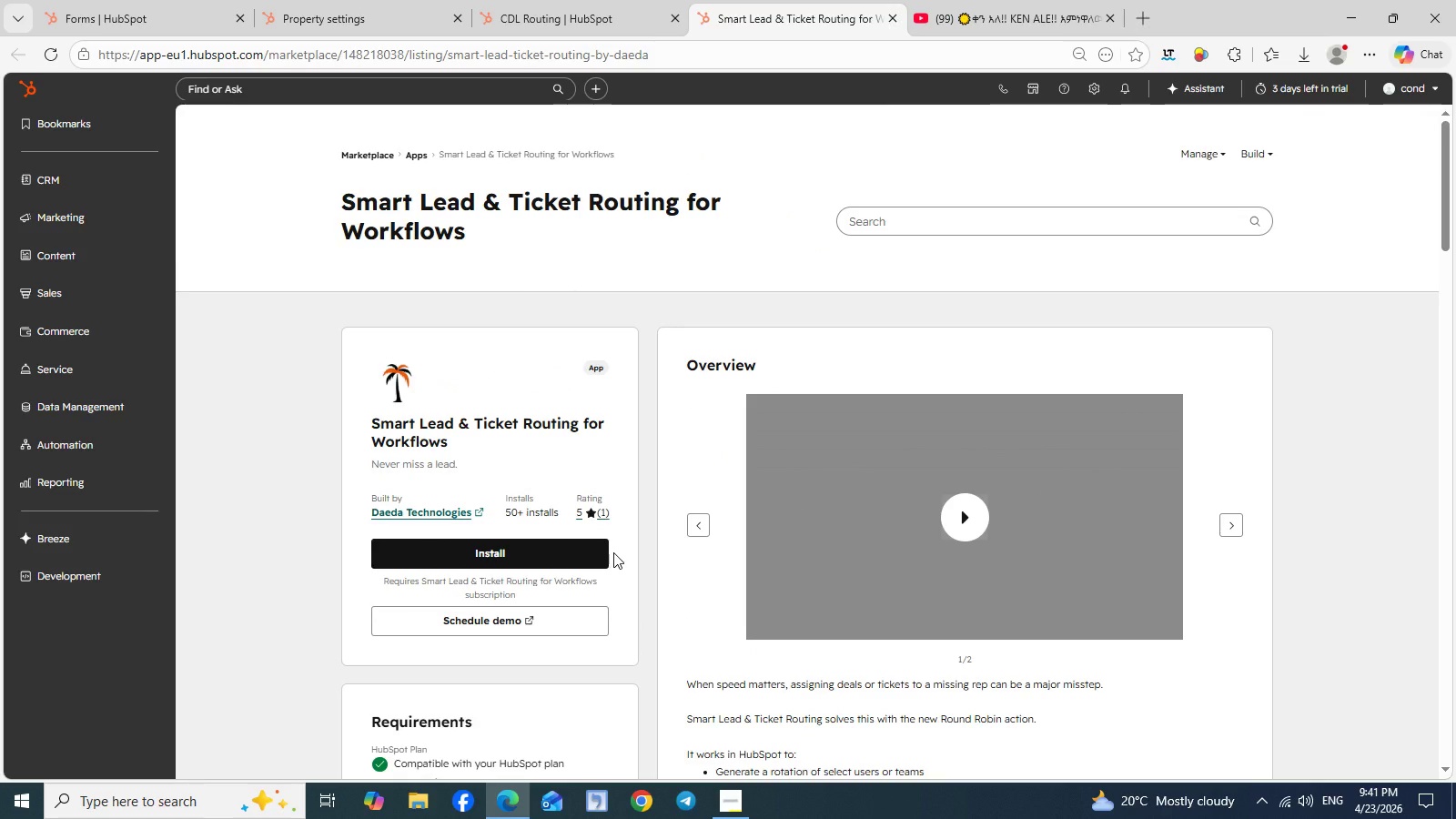 
scroll: coordinate [613, 552], scroll_direction: down, amount: 4.0
 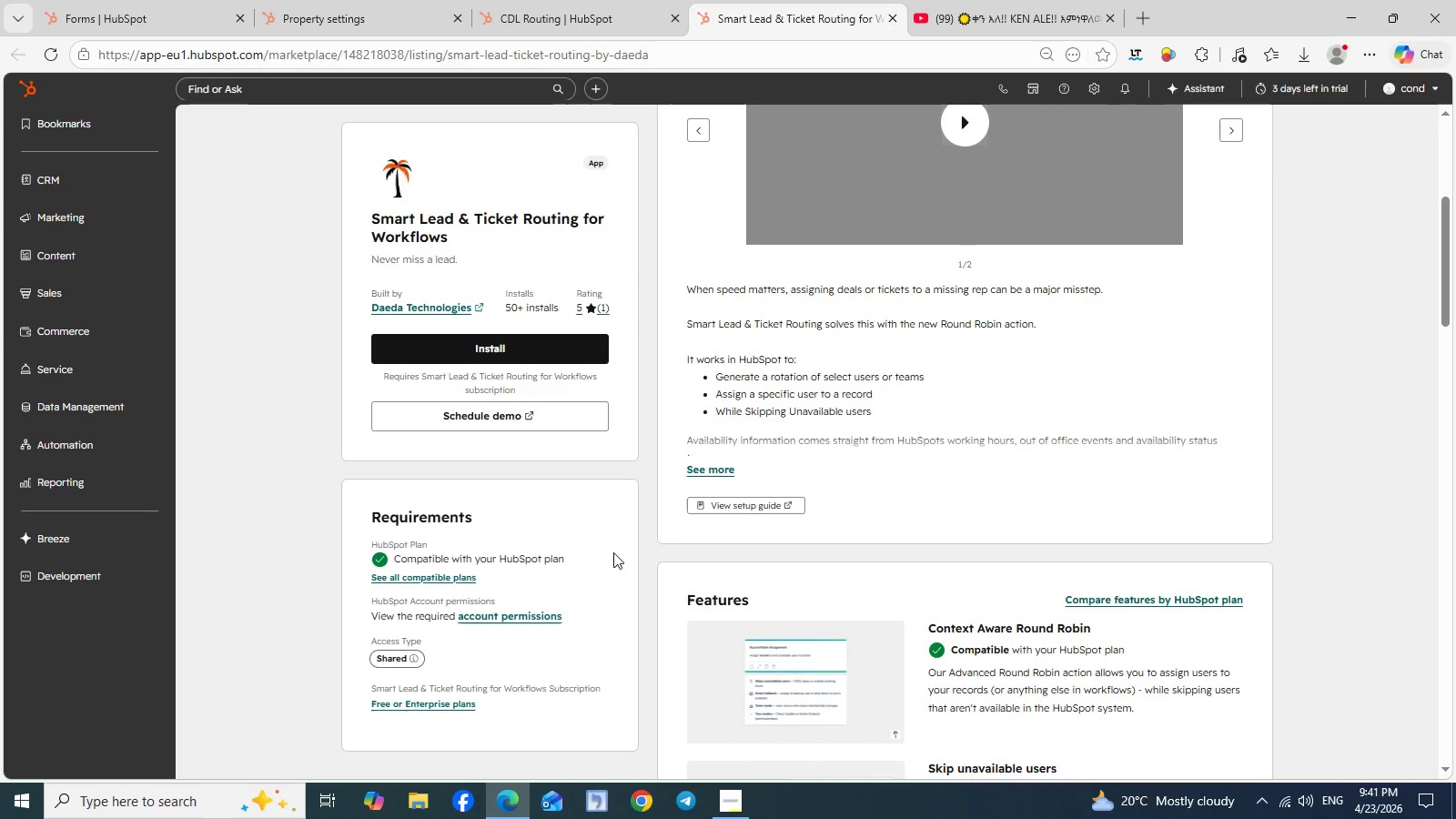 
scroll: coordinate [613, 552], scroll_direction: none, amount: 0.0
 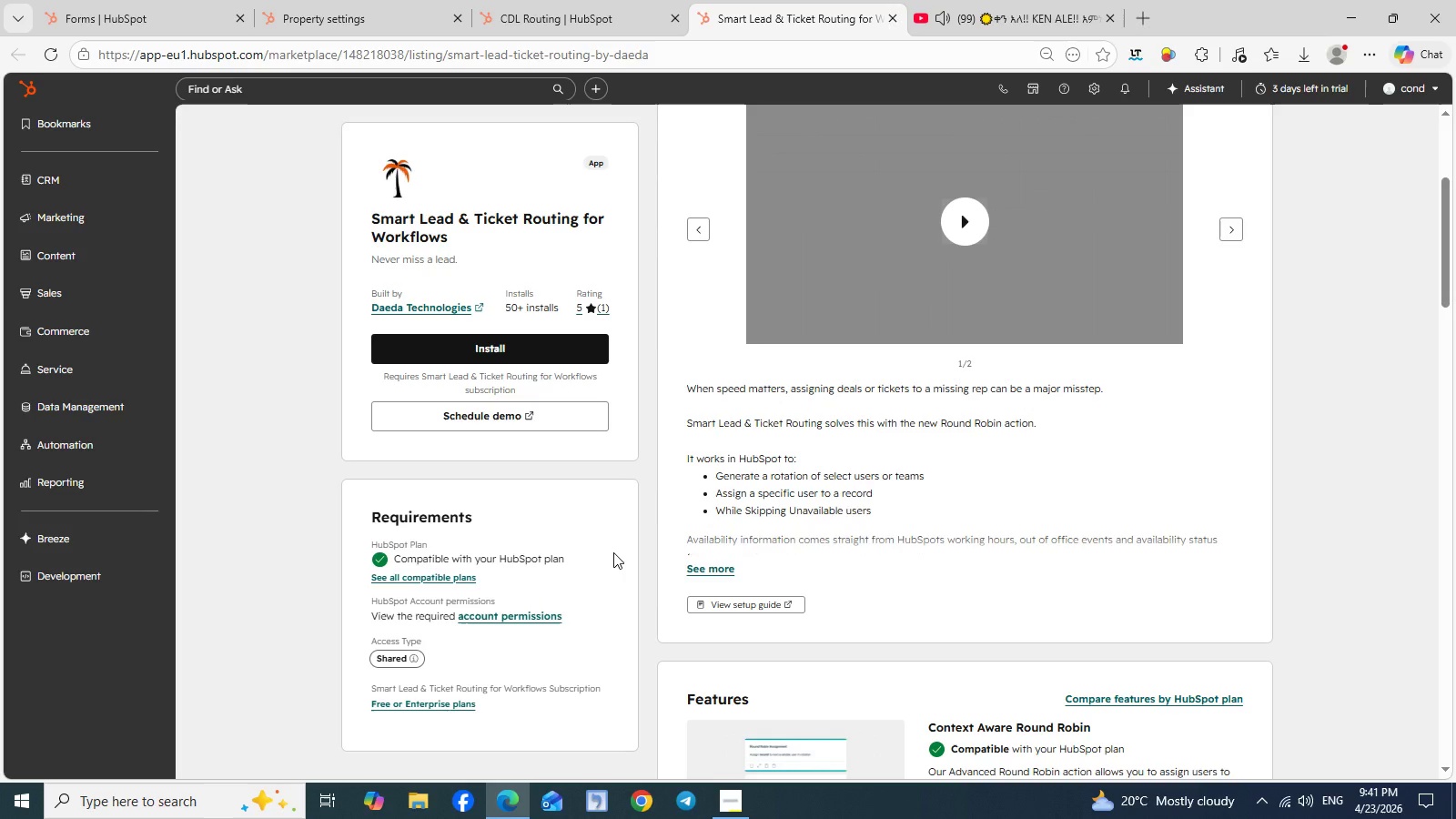 
wait(43.26)
 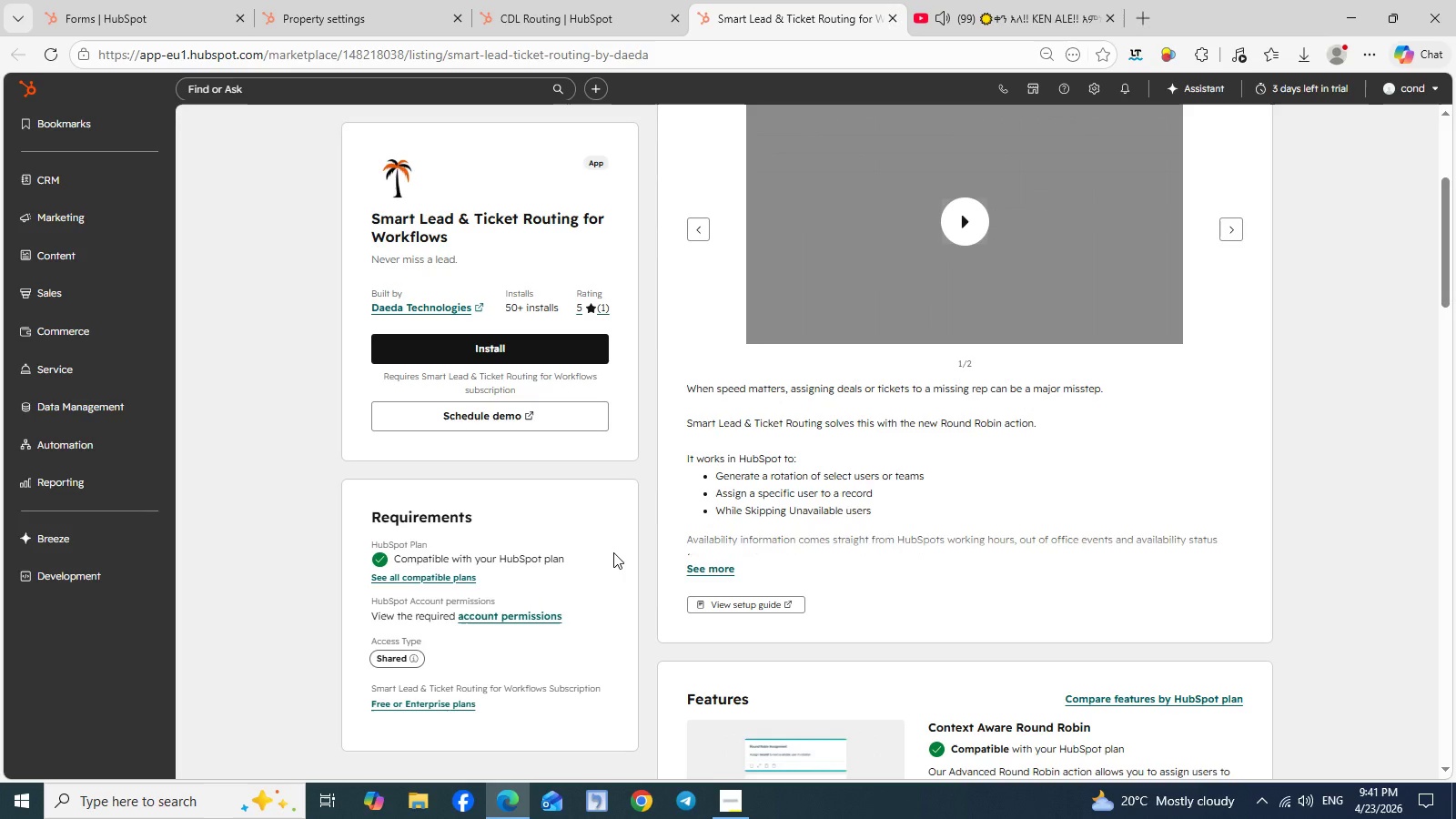 
left_click([595, 11])
 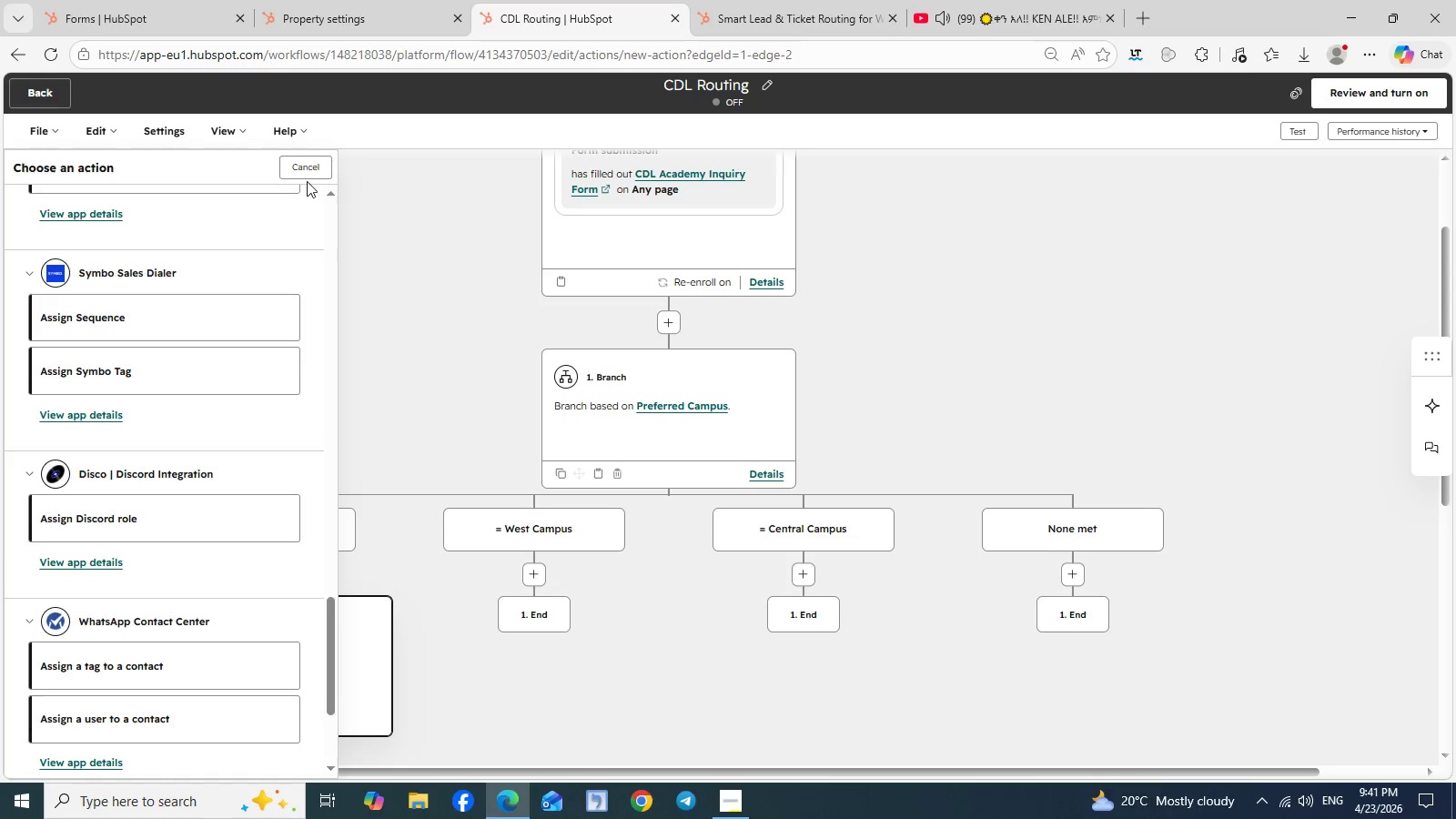 
left_click([312, 172])
 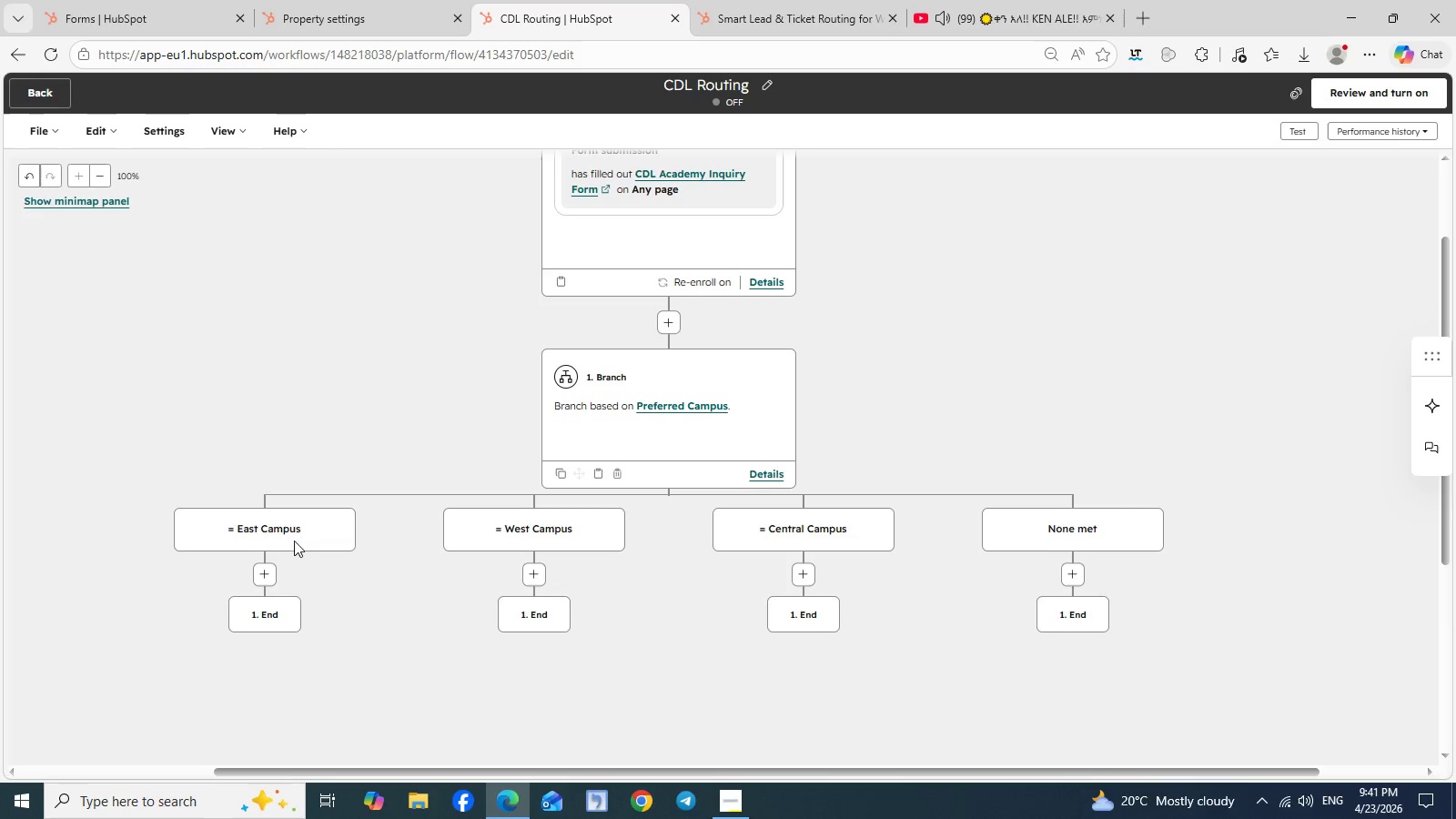 
left_click([267, 577])
 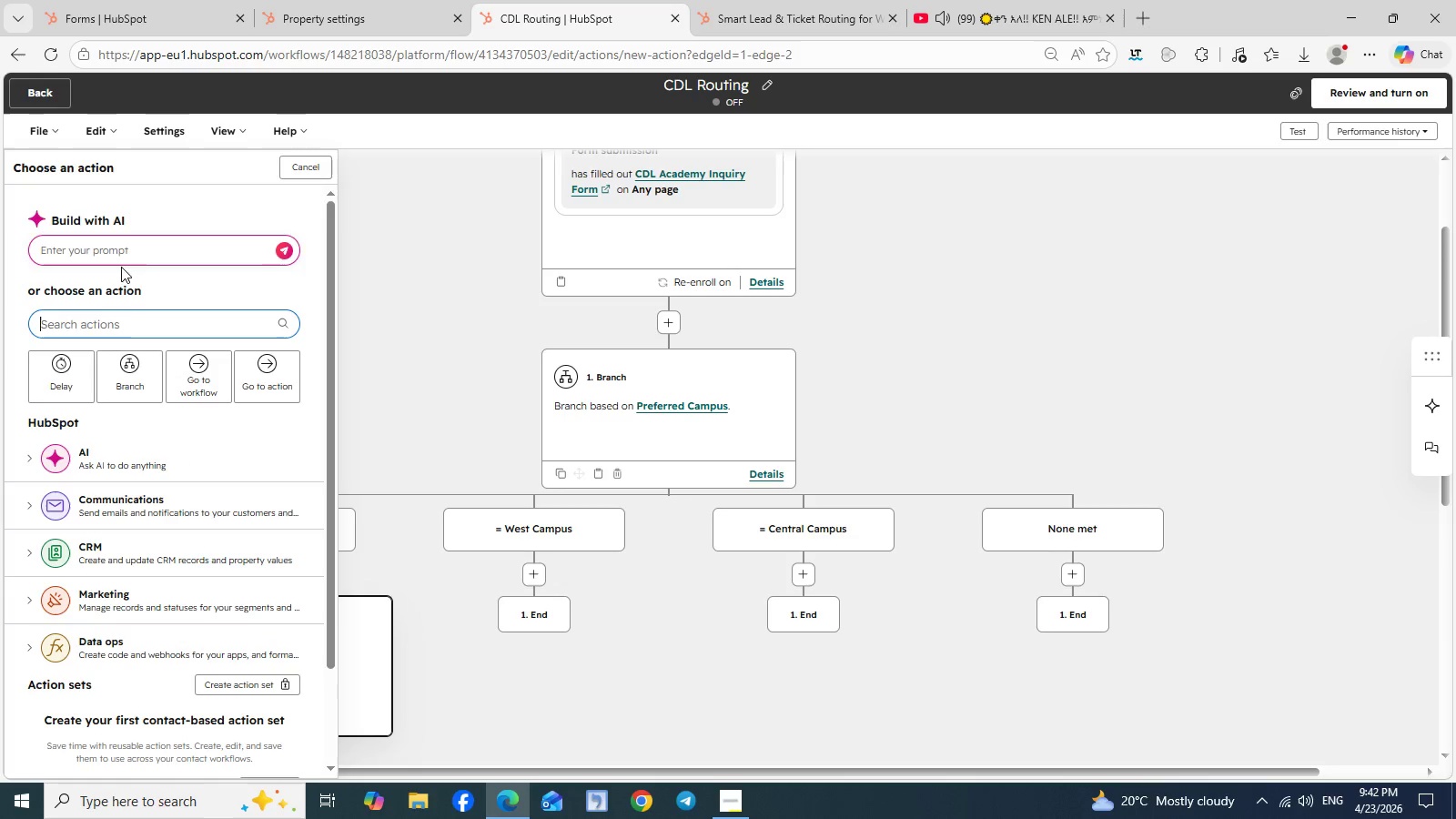 
left_click([111, 325])
 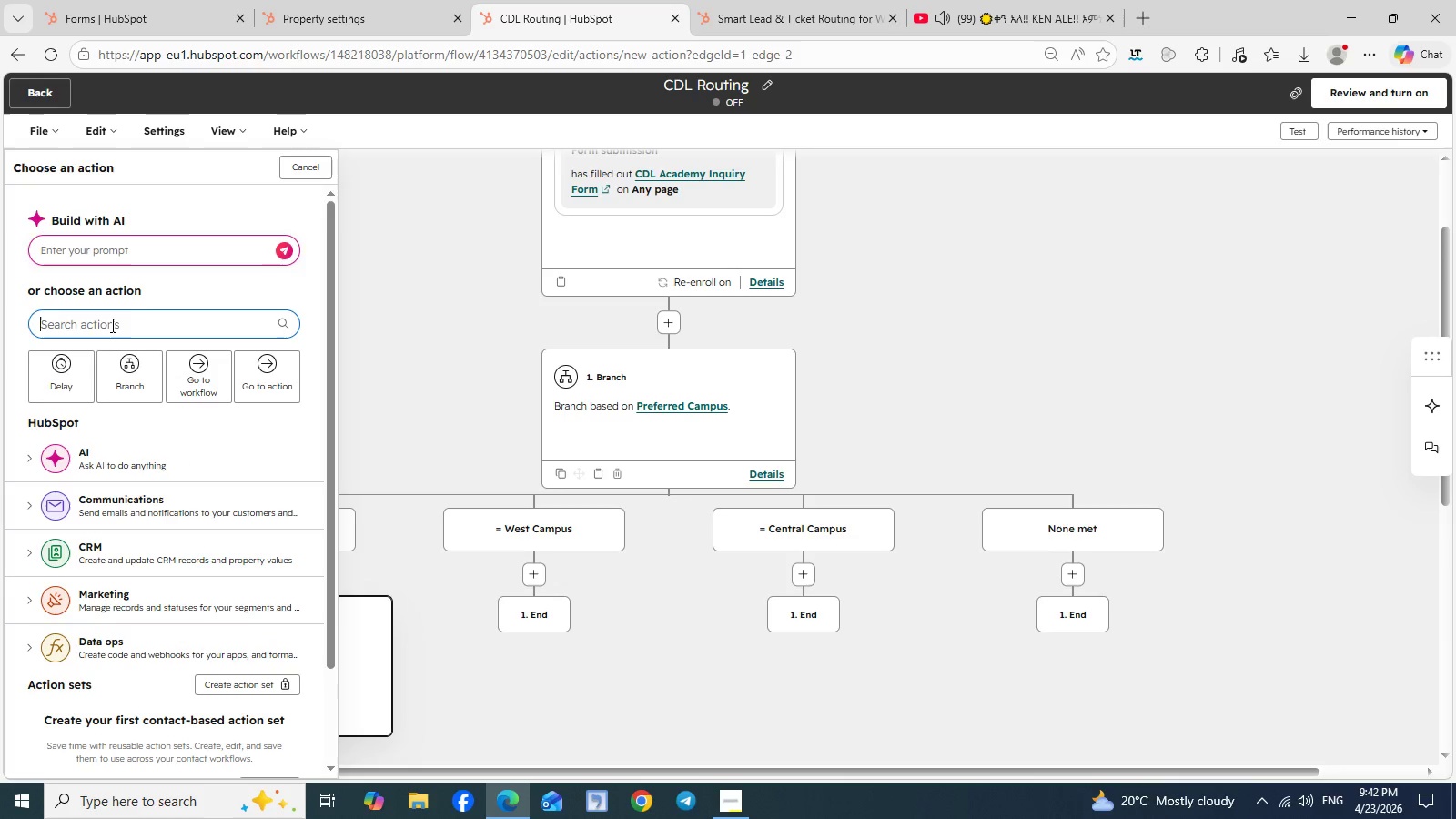 
type(cont)
 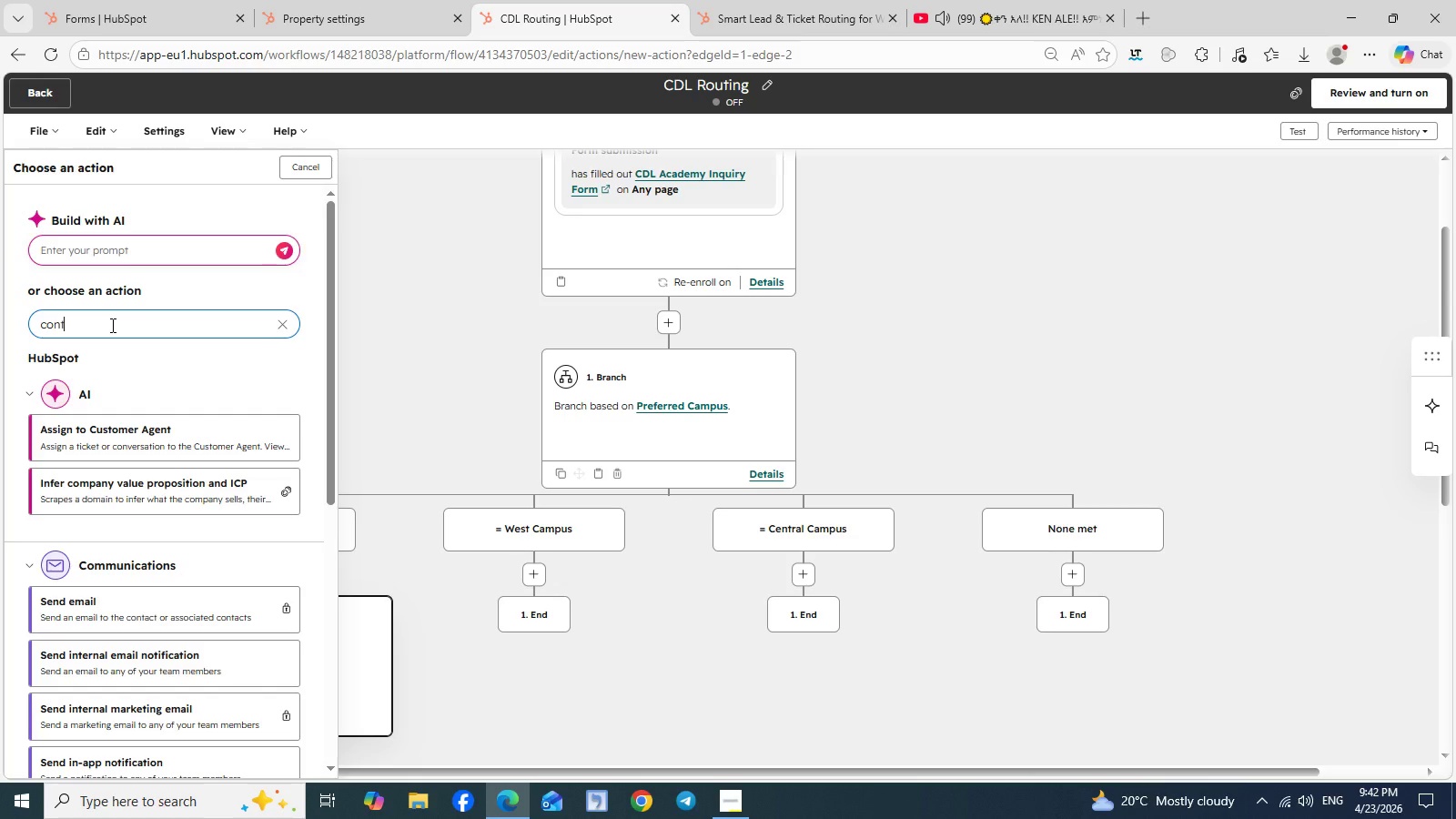 
wait(6.23)
 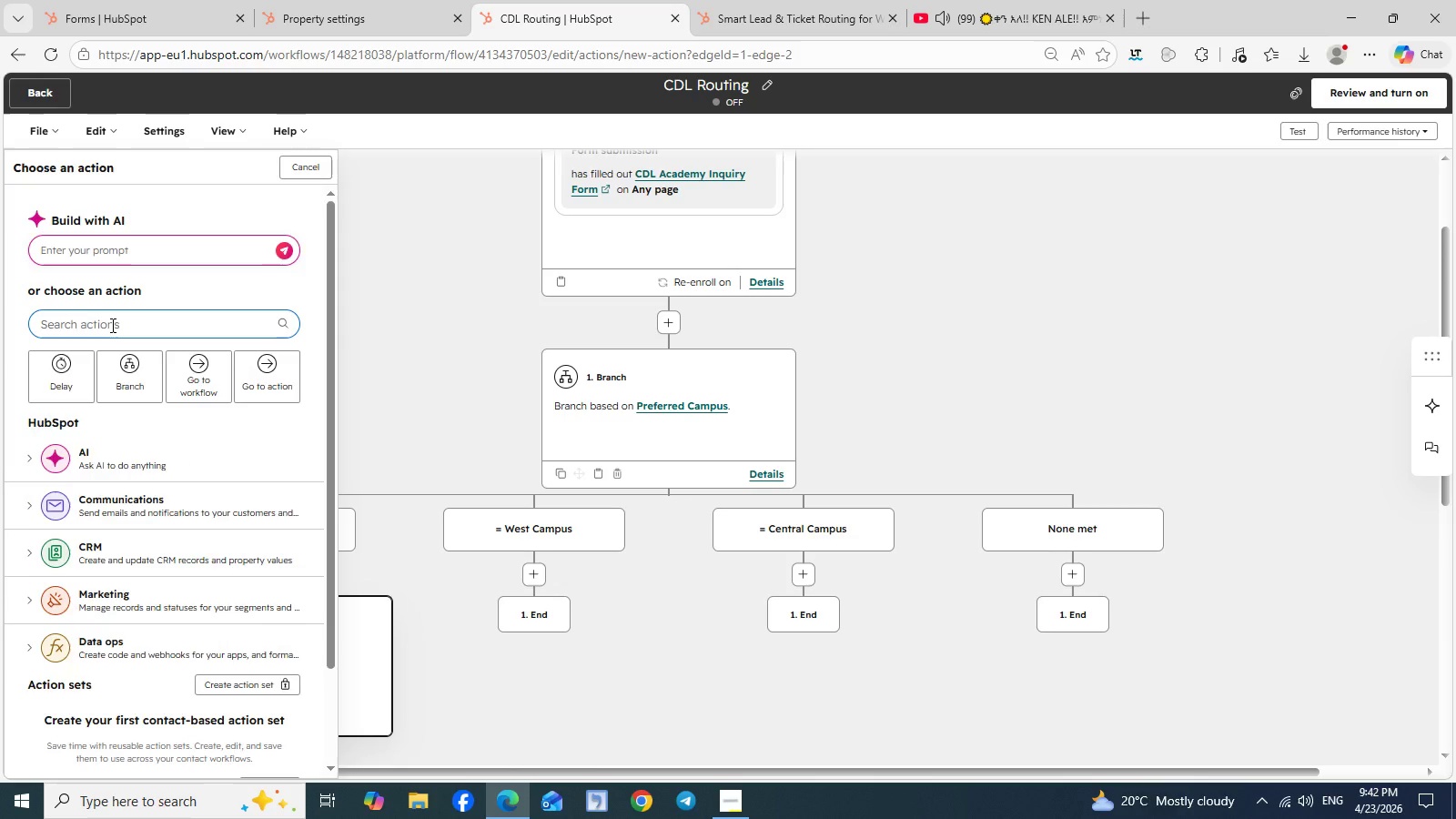 
type(tact)
 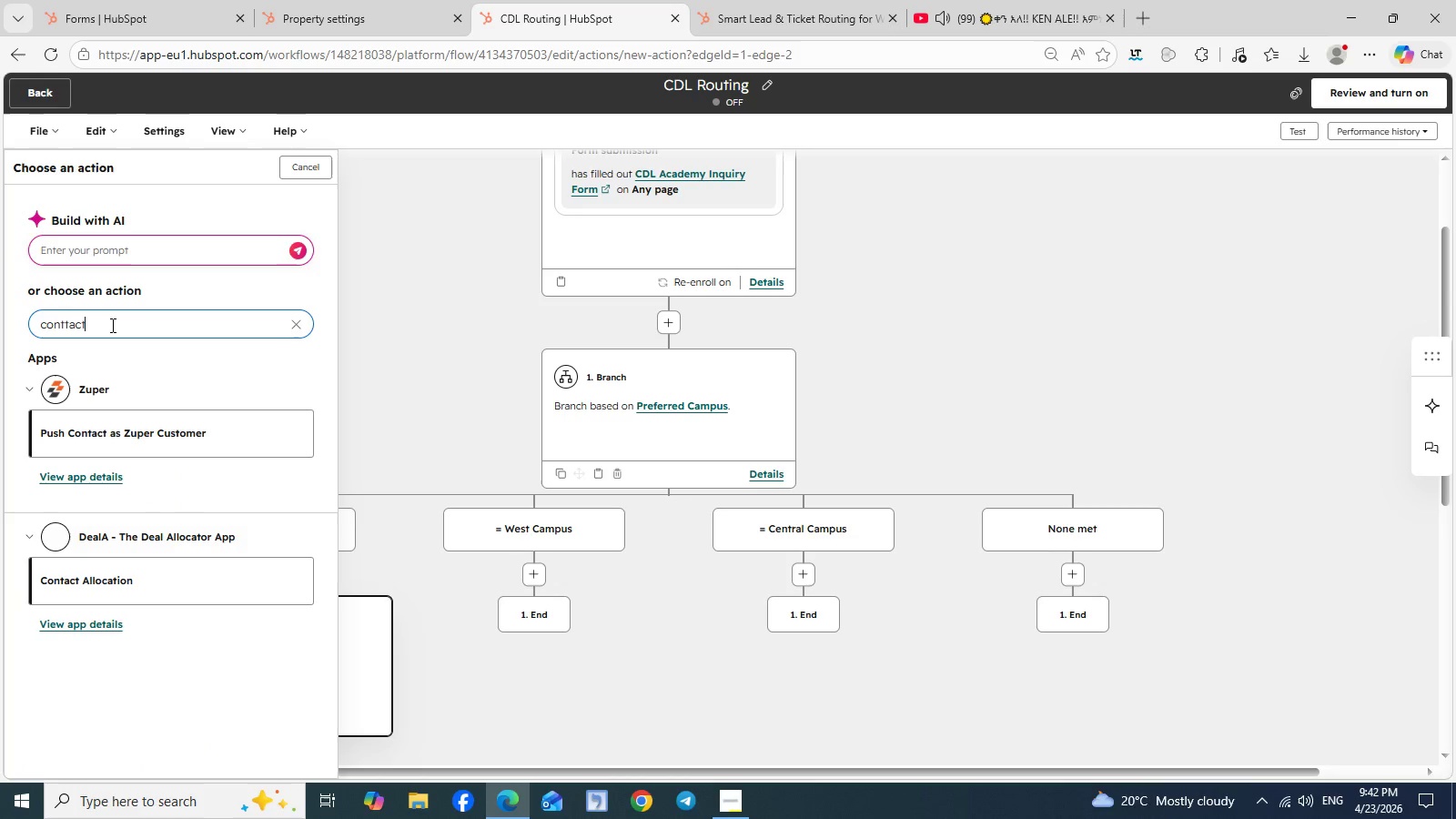 
key(Backspace)
key(Backspace)
key(Backspace)
key(Backspace)
type(act)
 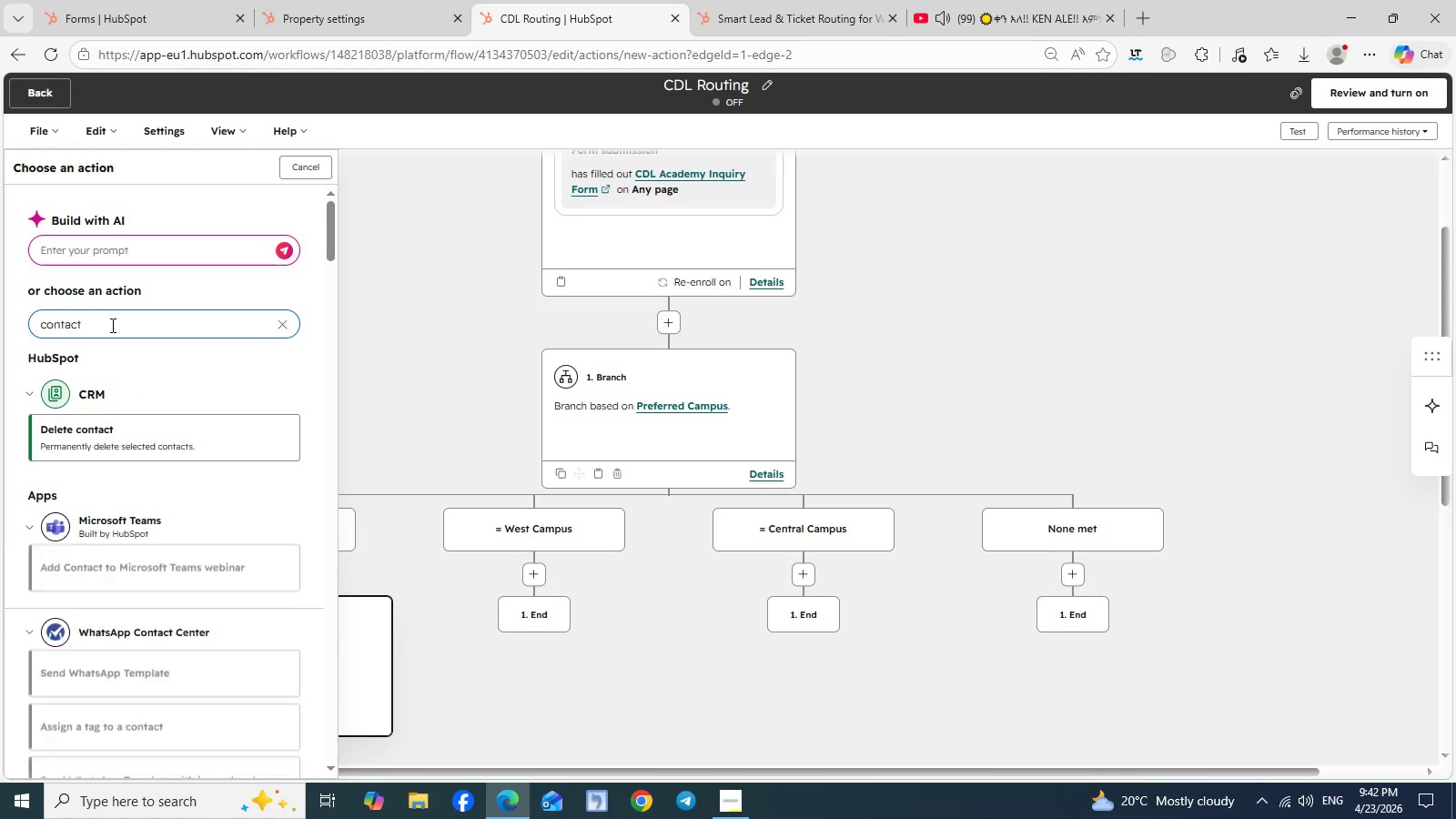 
wait(6.81)
 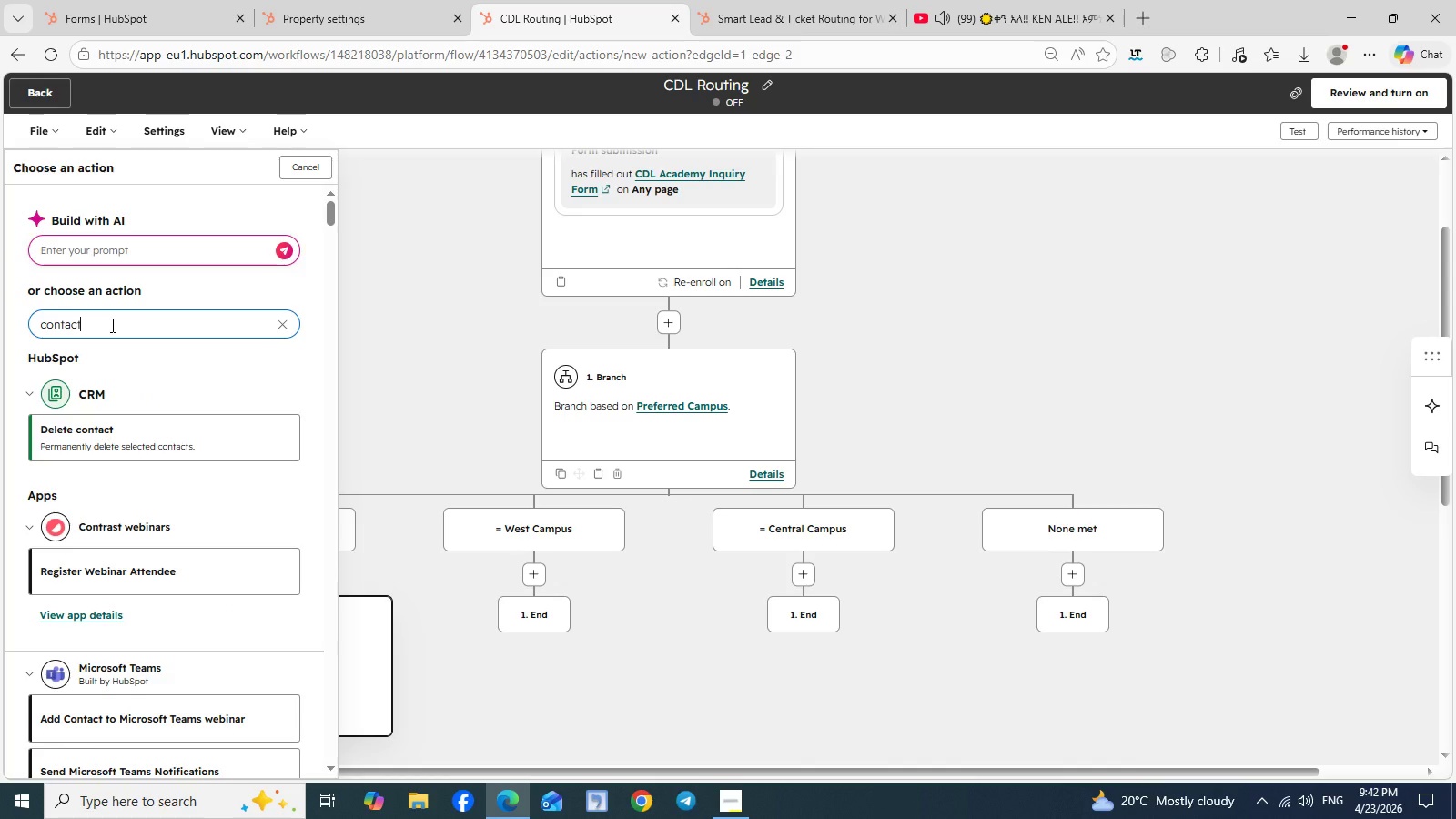 
type( owner)
 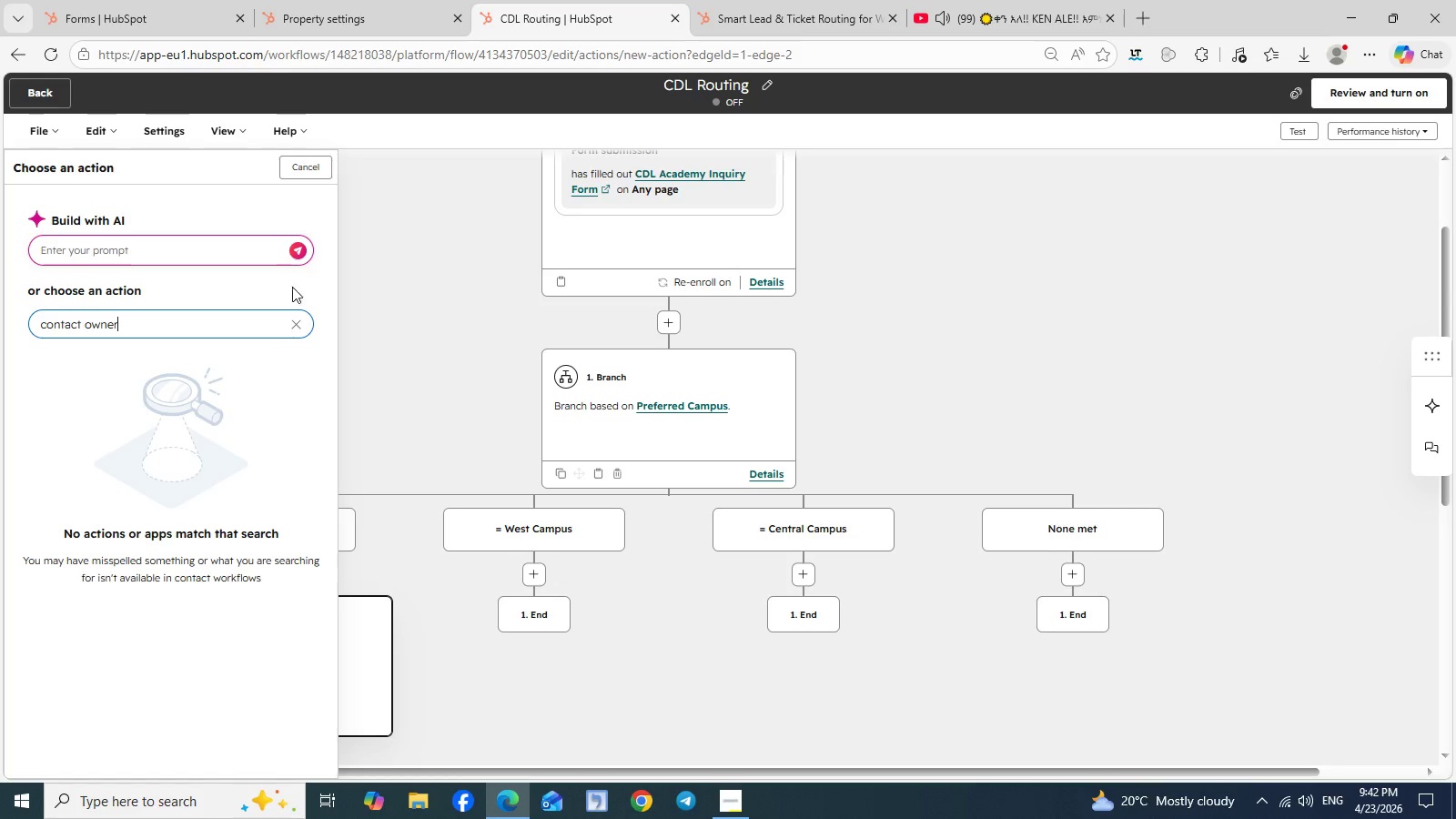 
left_click([296, 325])
 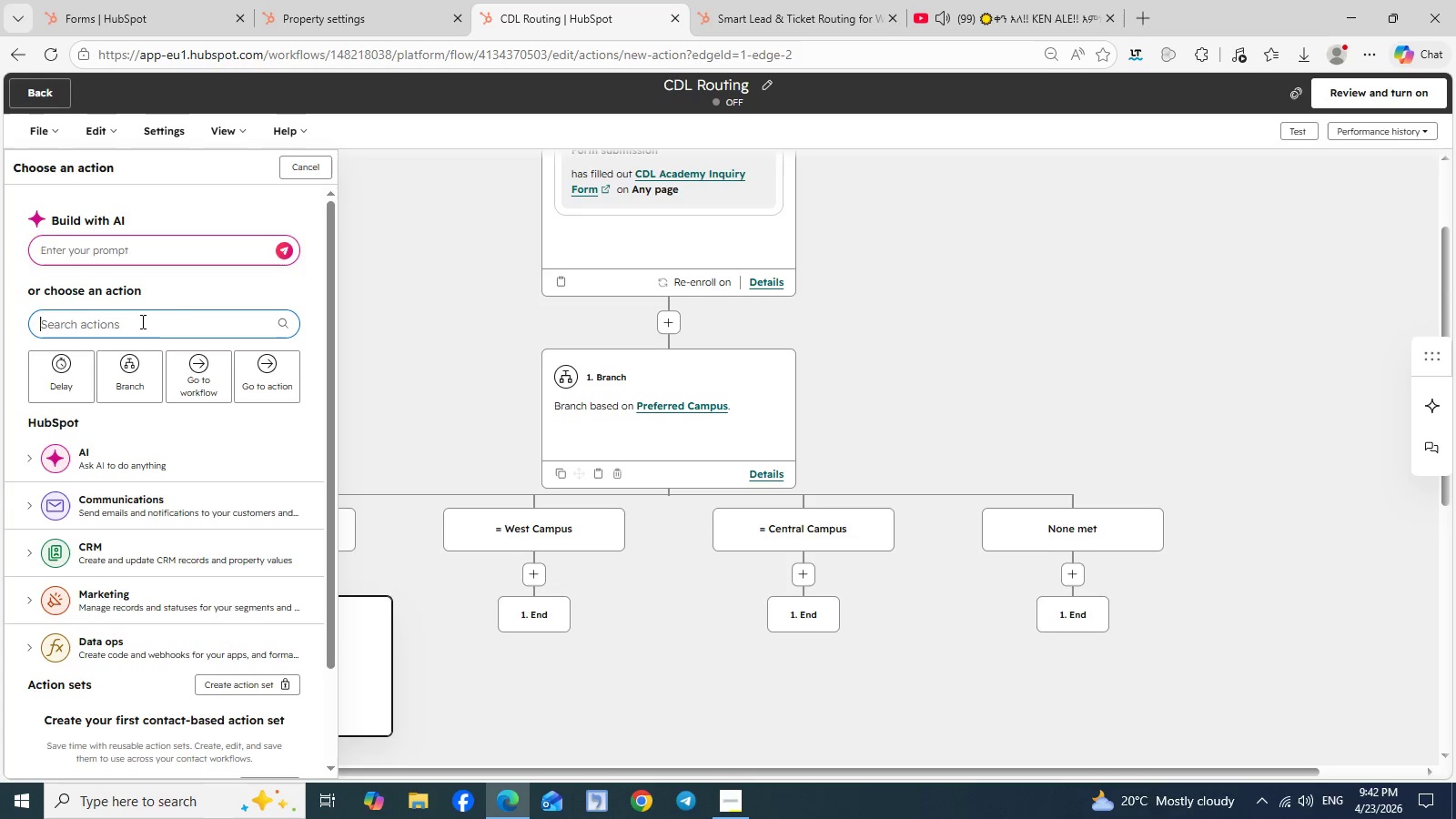 
type(own)
 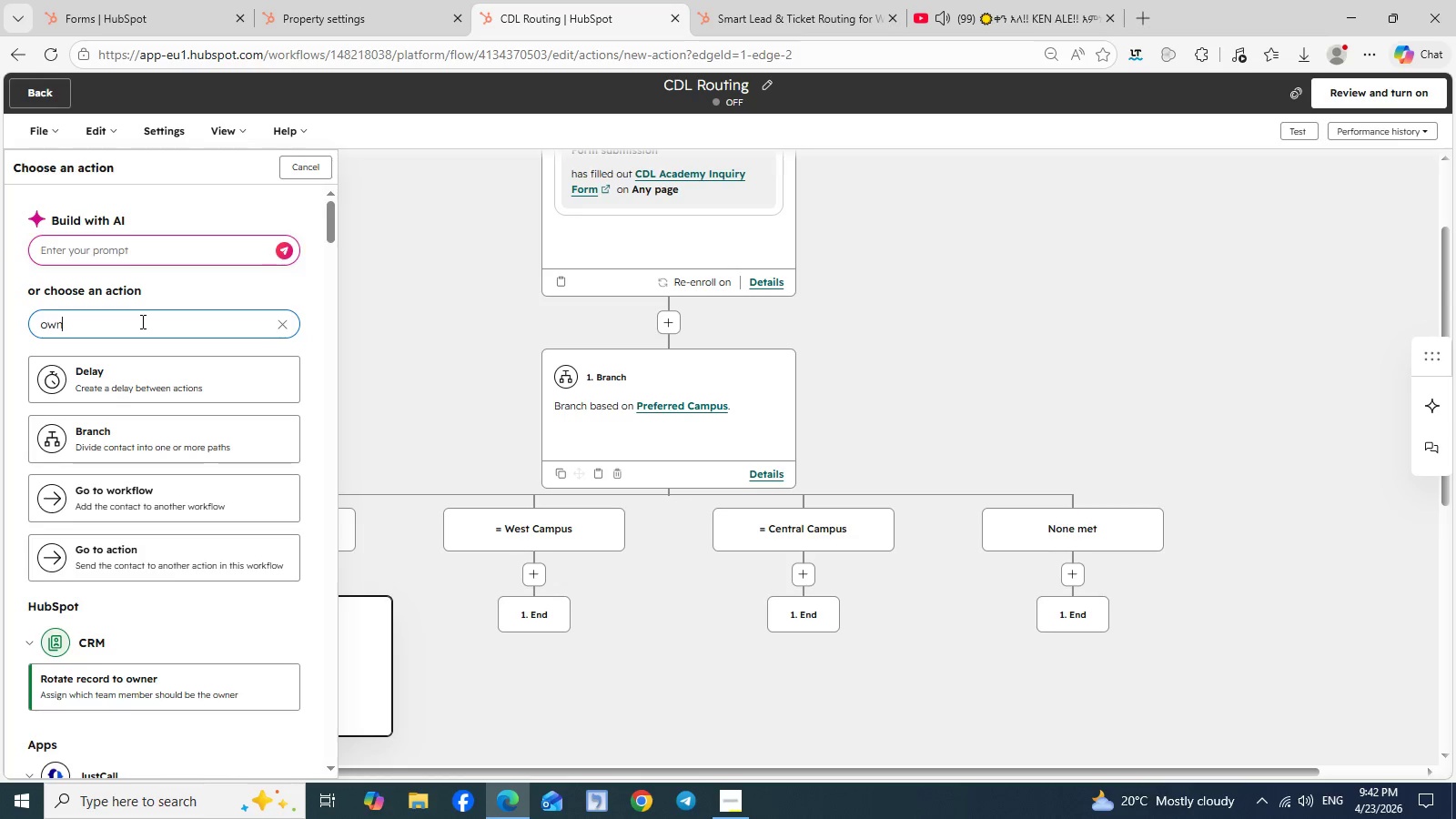 
wait(6.02)
 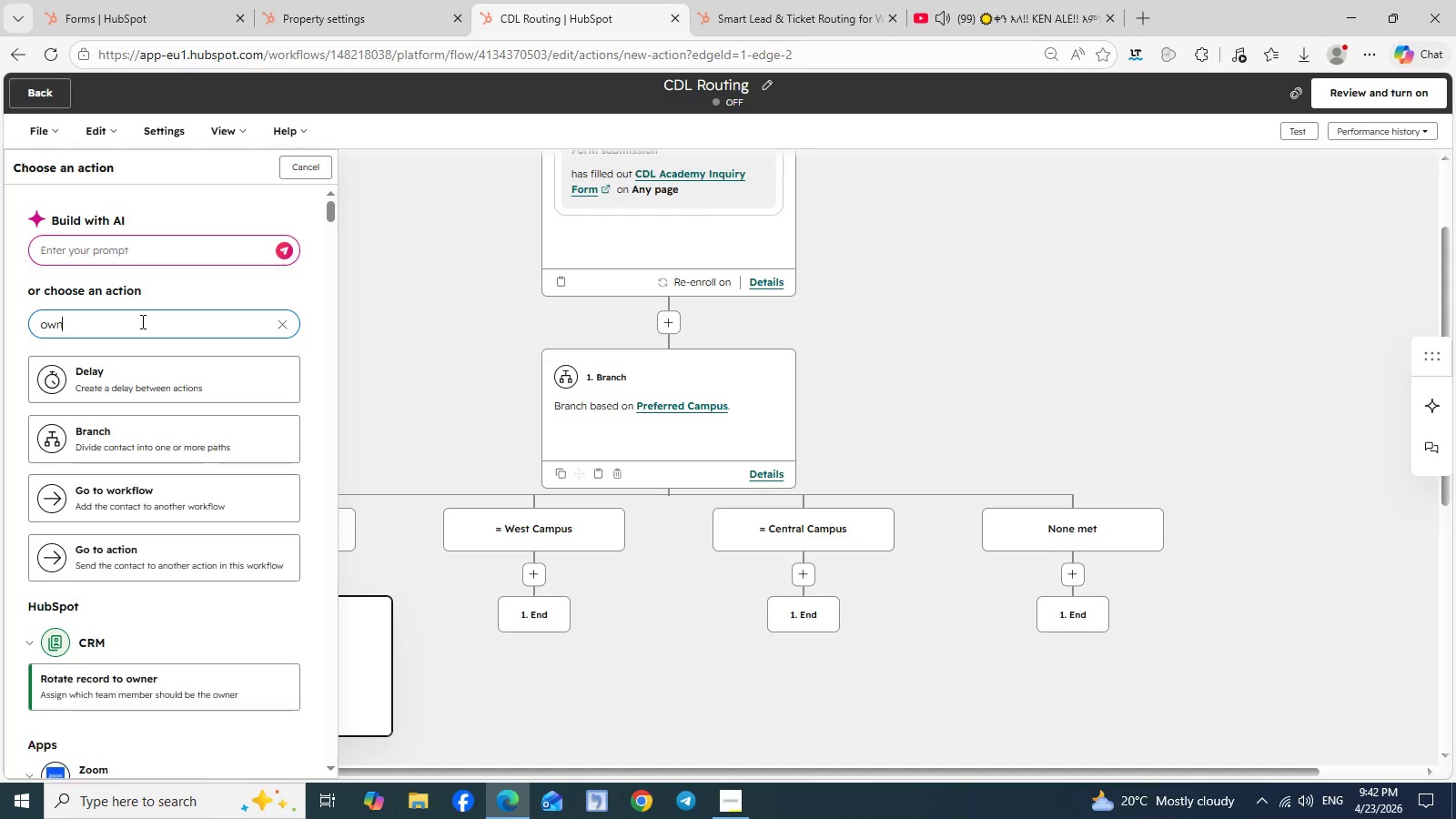 
type(er)
 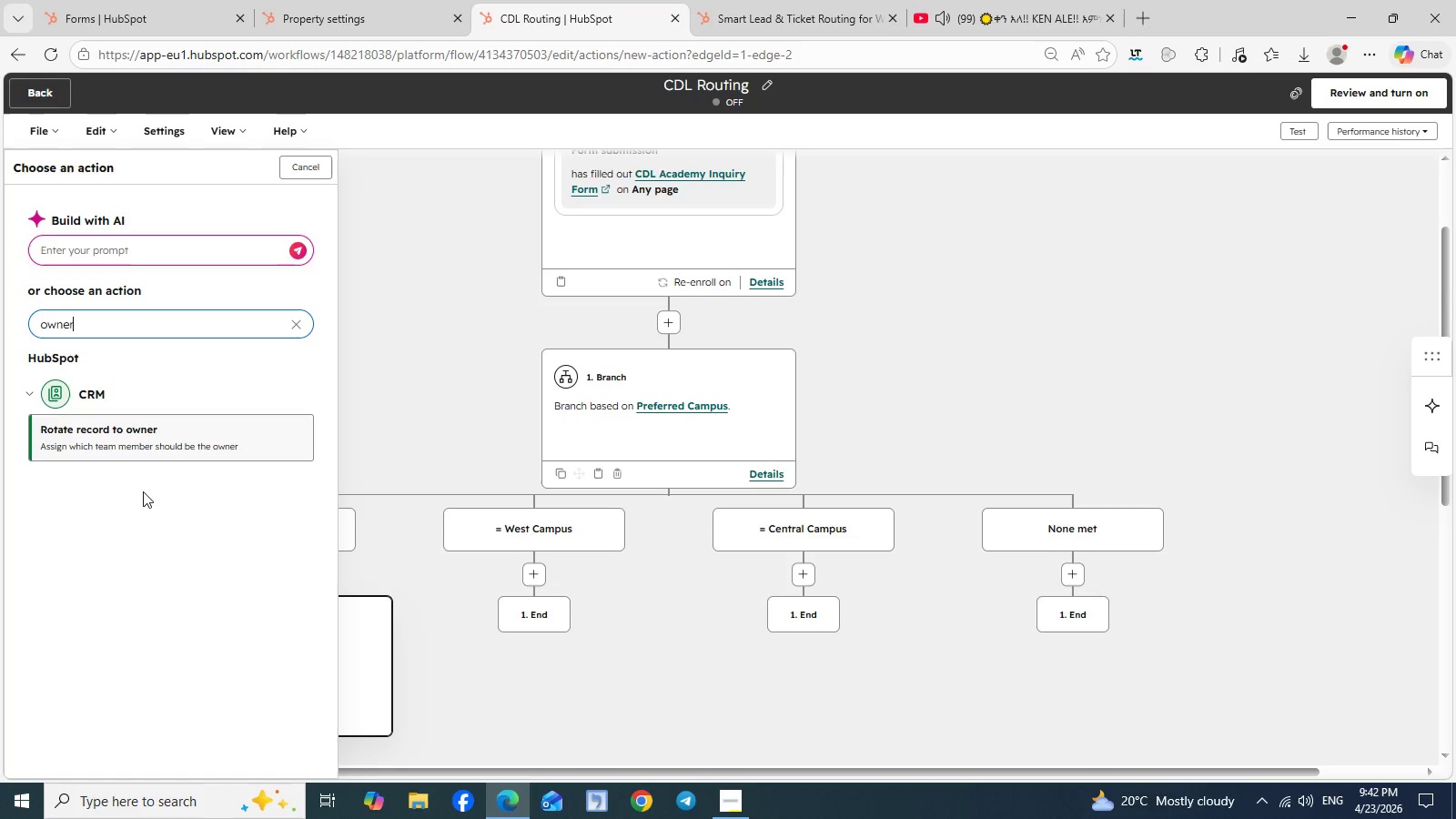 
scroll: coordinate [143, 491], scroll_direction: none, amount: 0.0
 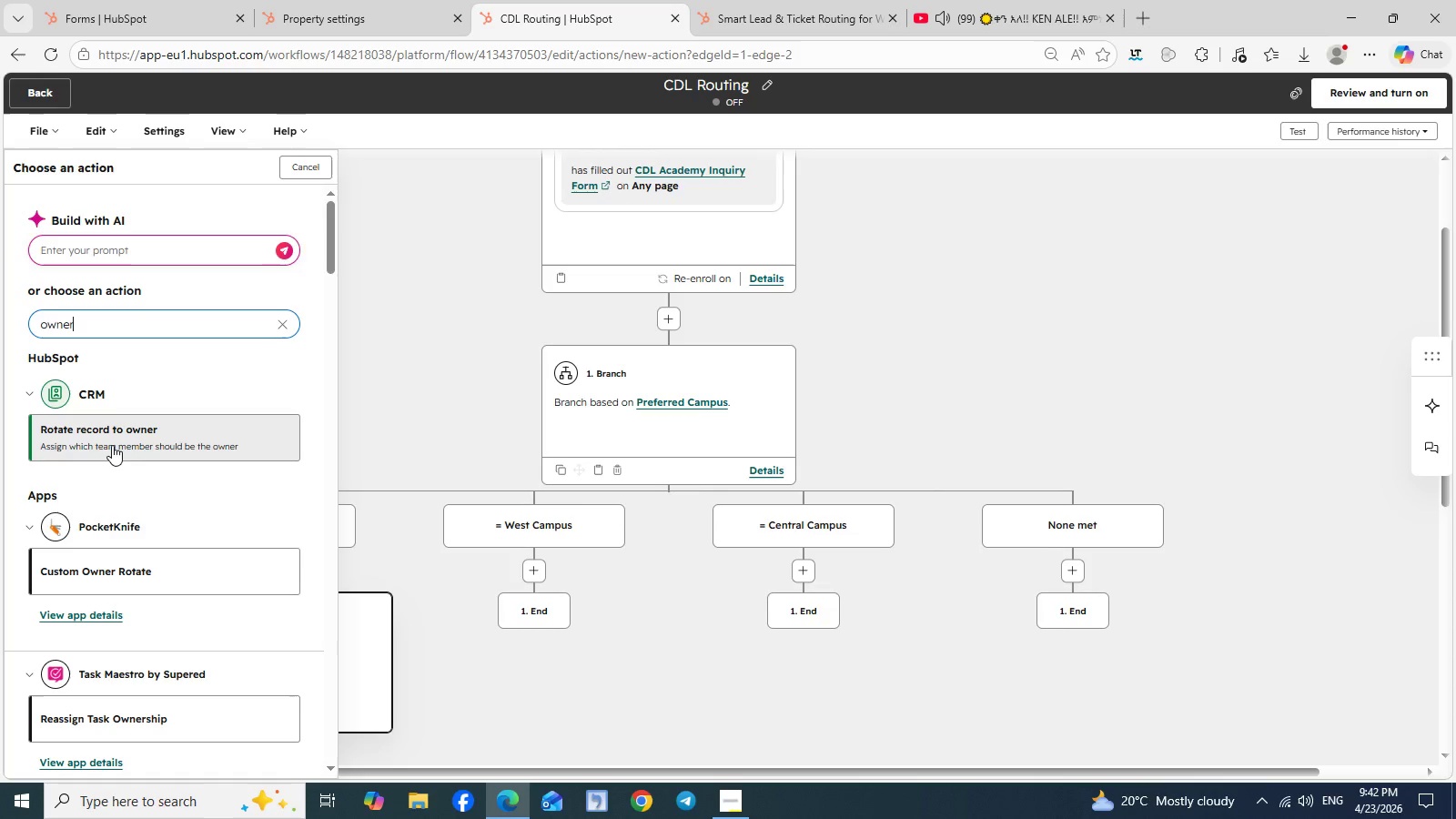 
left_click([112, 445])
 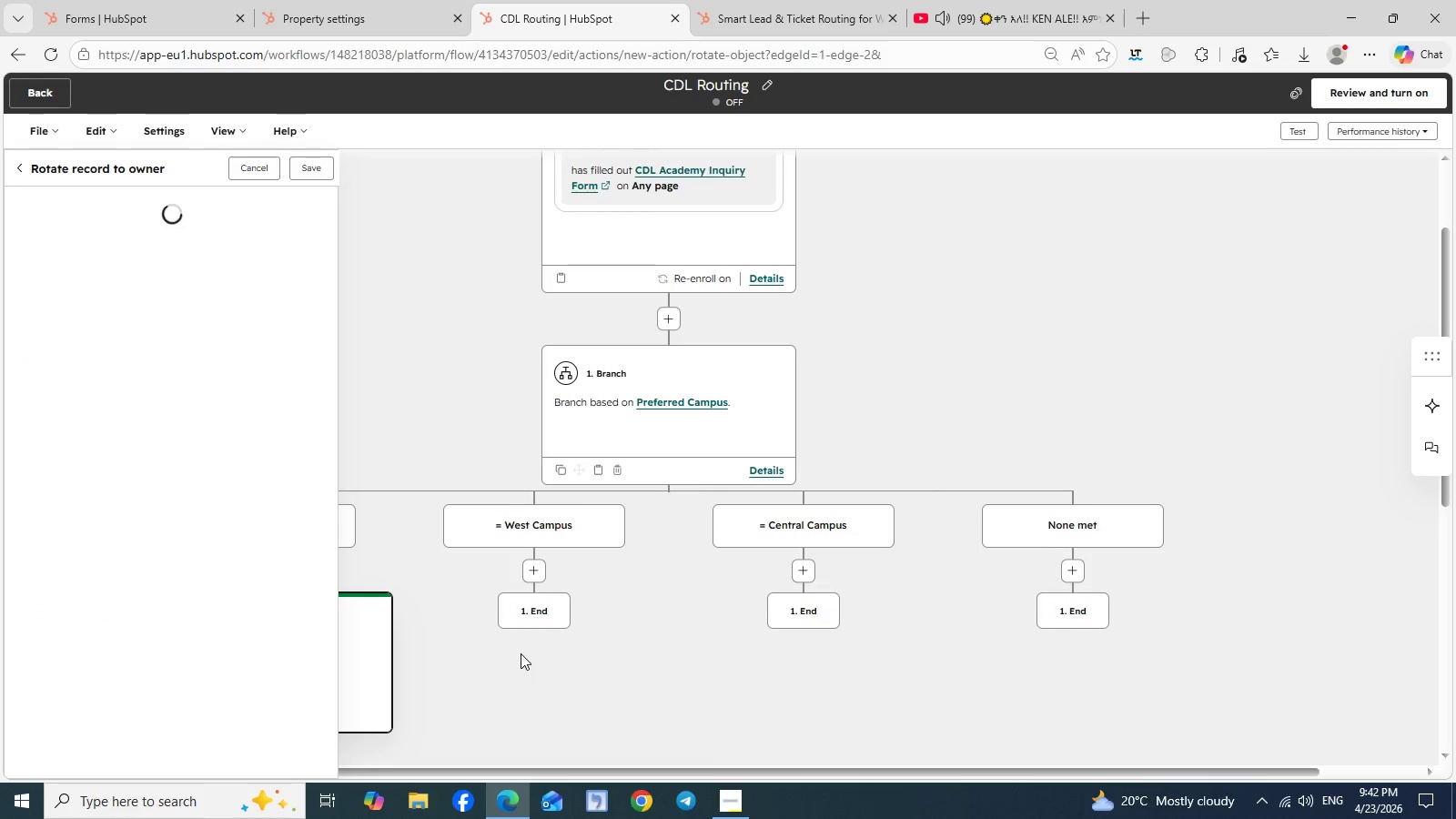 
wait(10.7)
 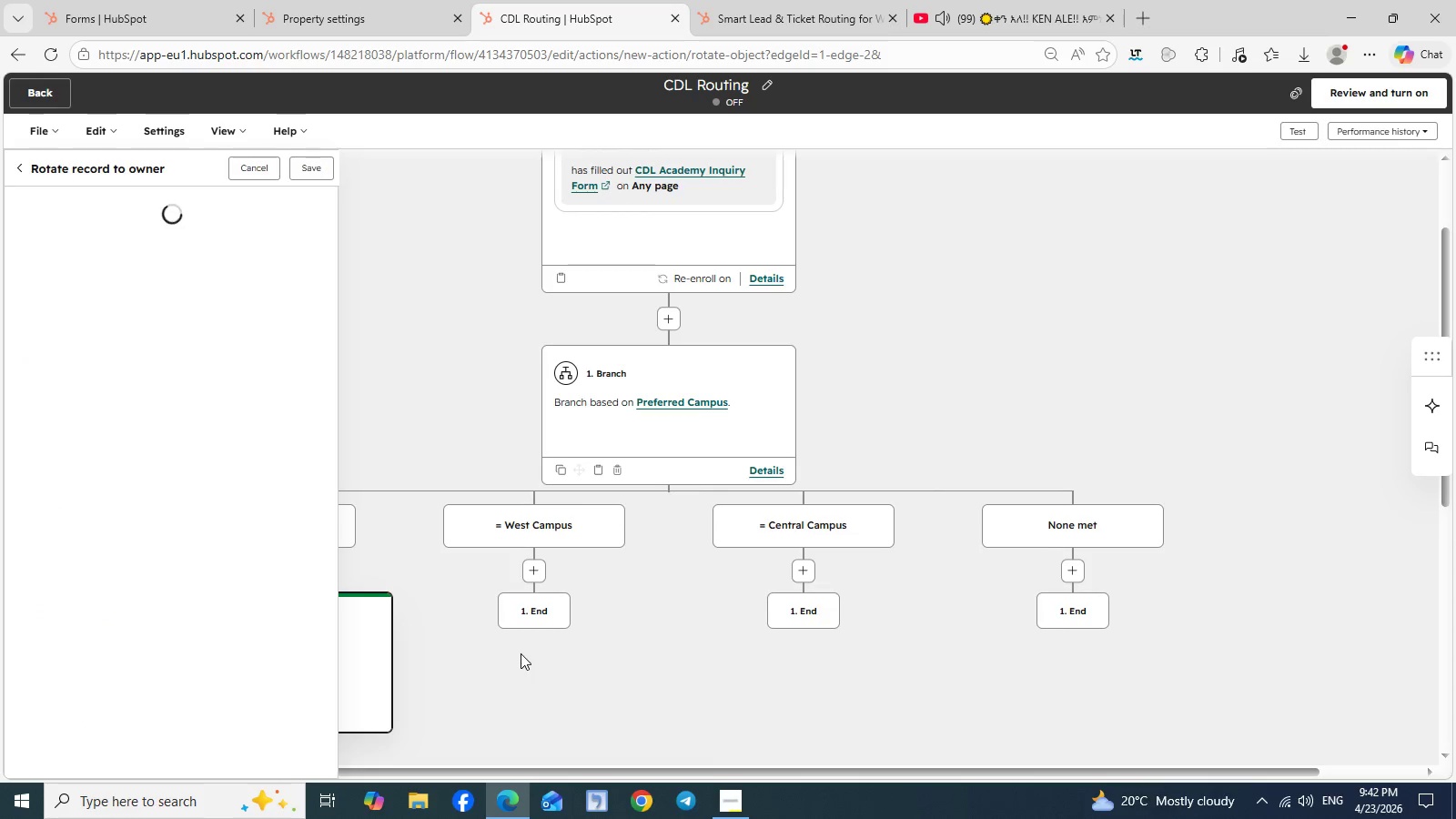 
left_click([736, 808])